 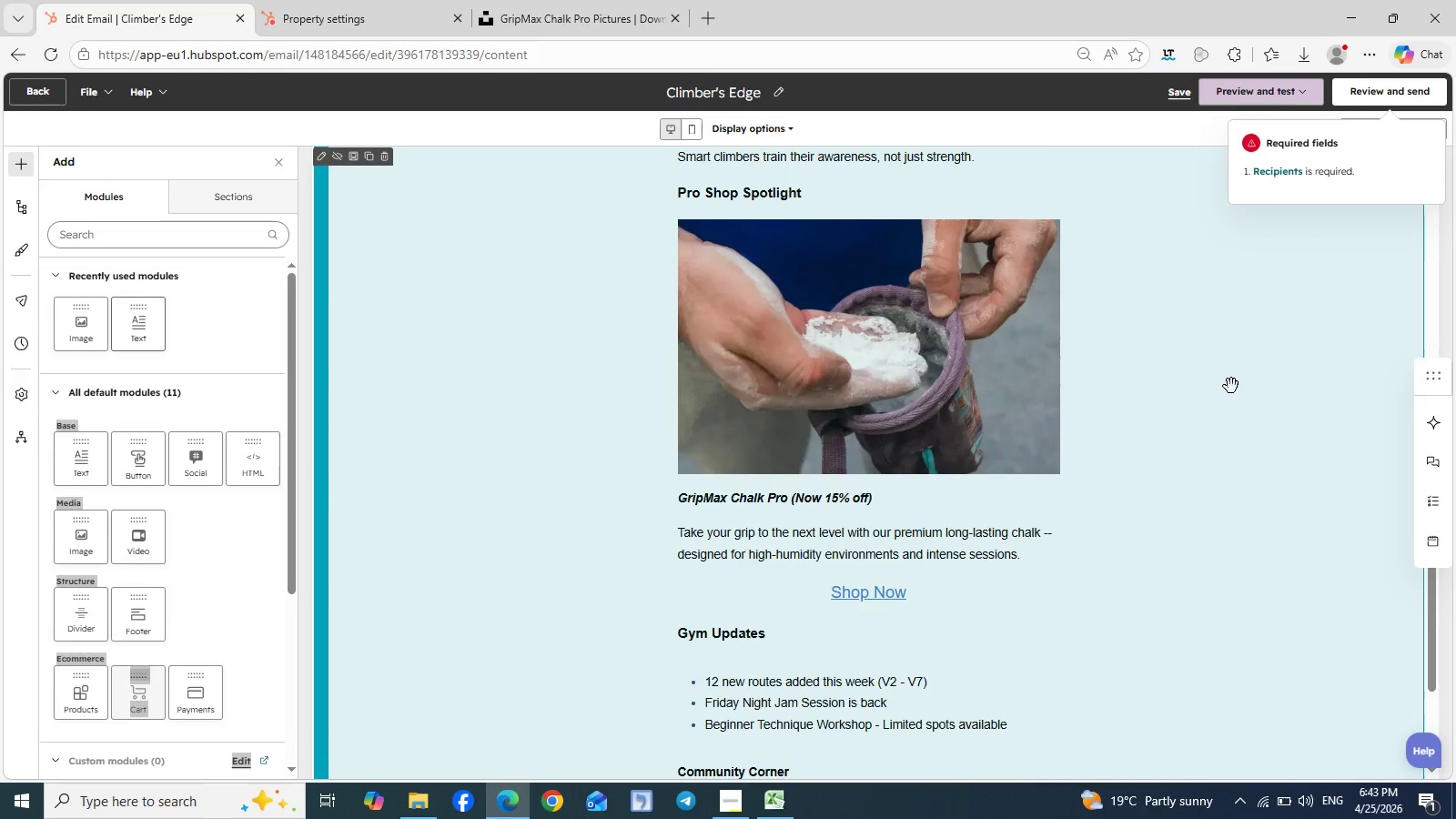 
scroll: coordinate [1231, 386], scroll_direction: up, amount: 1.0
 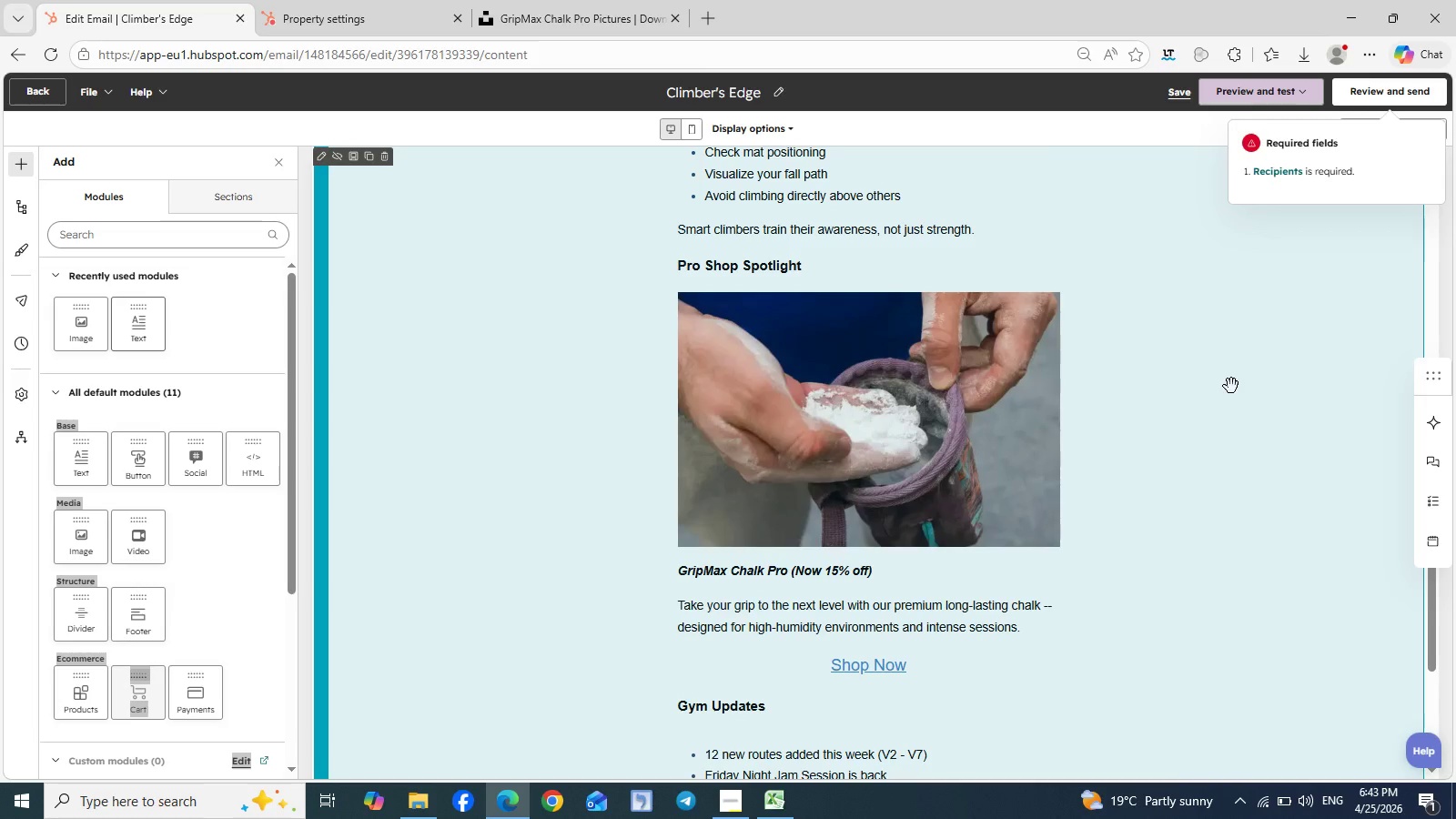 
scroll: coordinate [1231, 386], scroll_direction: down, amount: 1.0
 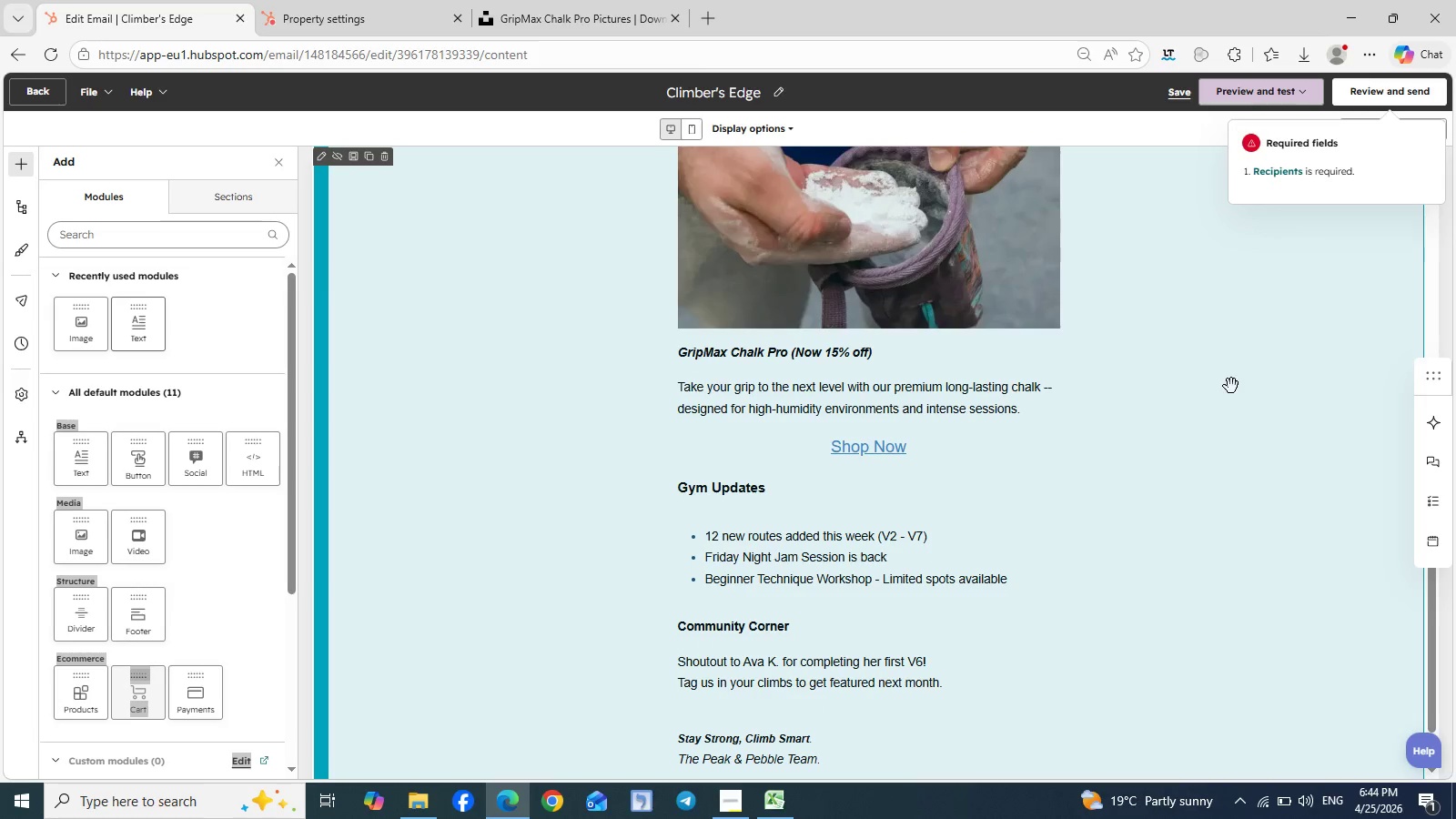 
scroll: coordinate [1231, 386], scroll_direction: none, amount: 0.0
 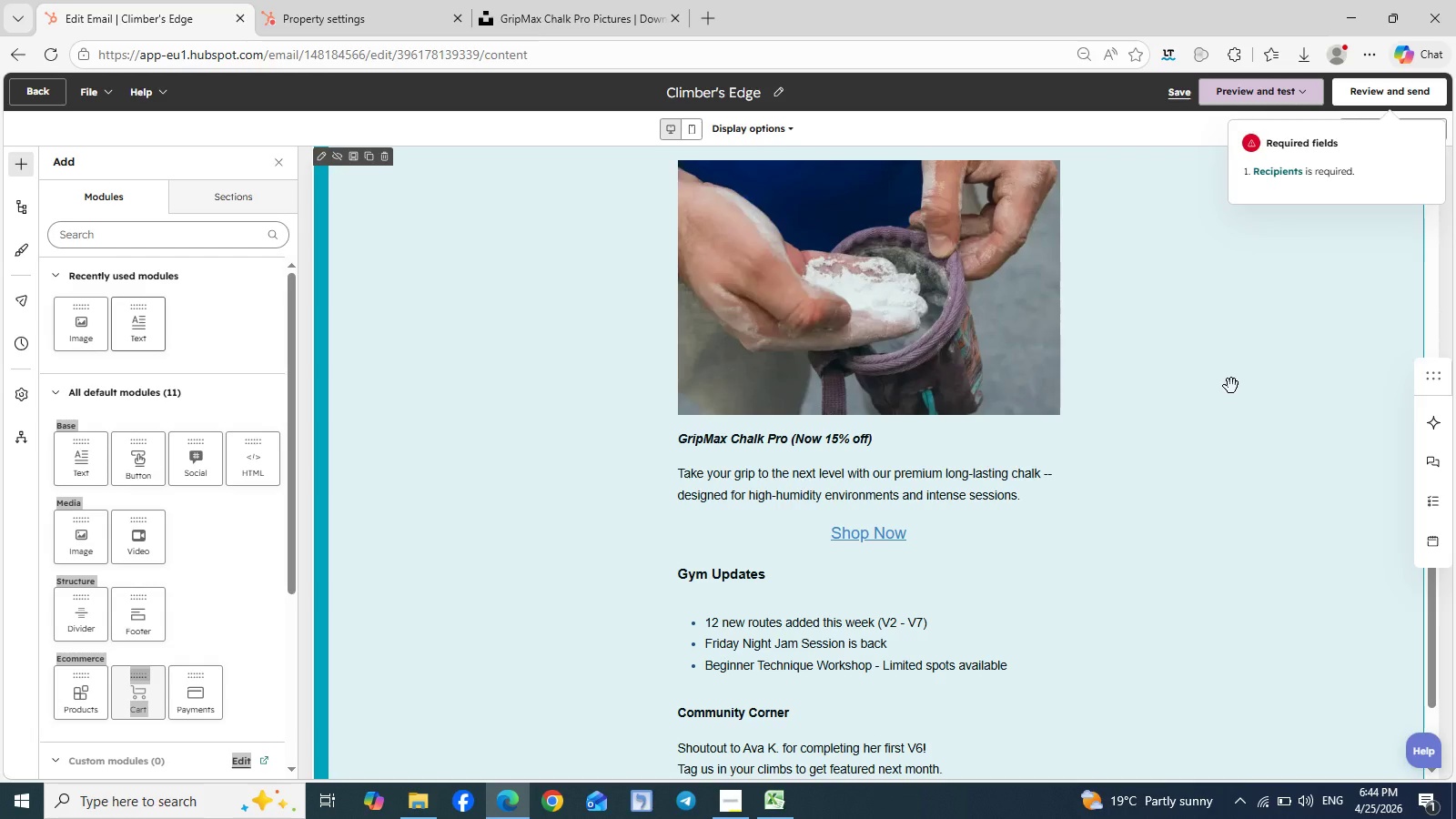 
scroll: coordinate [1284, 355], scroll_direction: up, amount: 9.0
 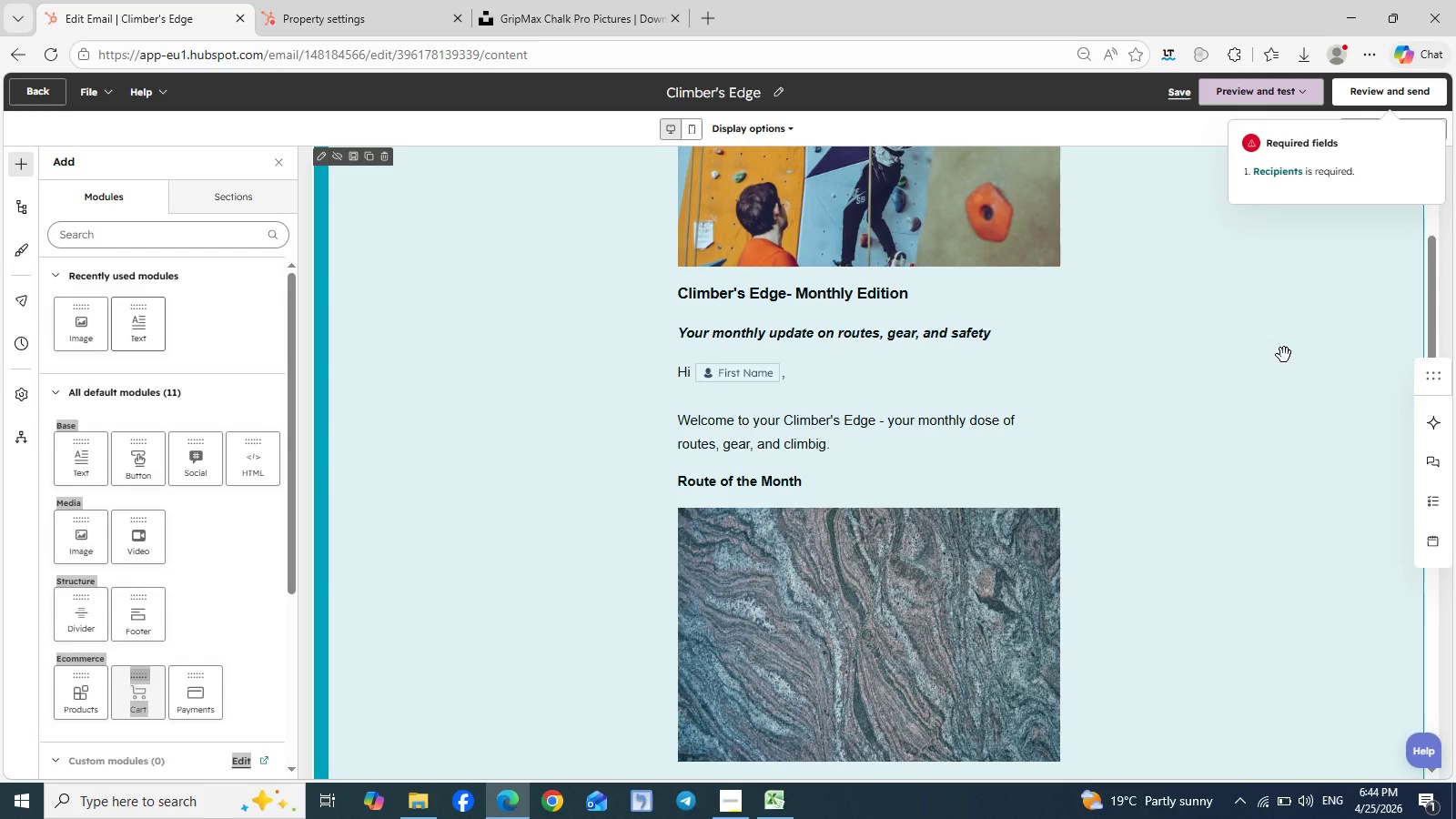 
scroll: coordinate [1284, 355], scroll_direction: up, amount: 6.0
 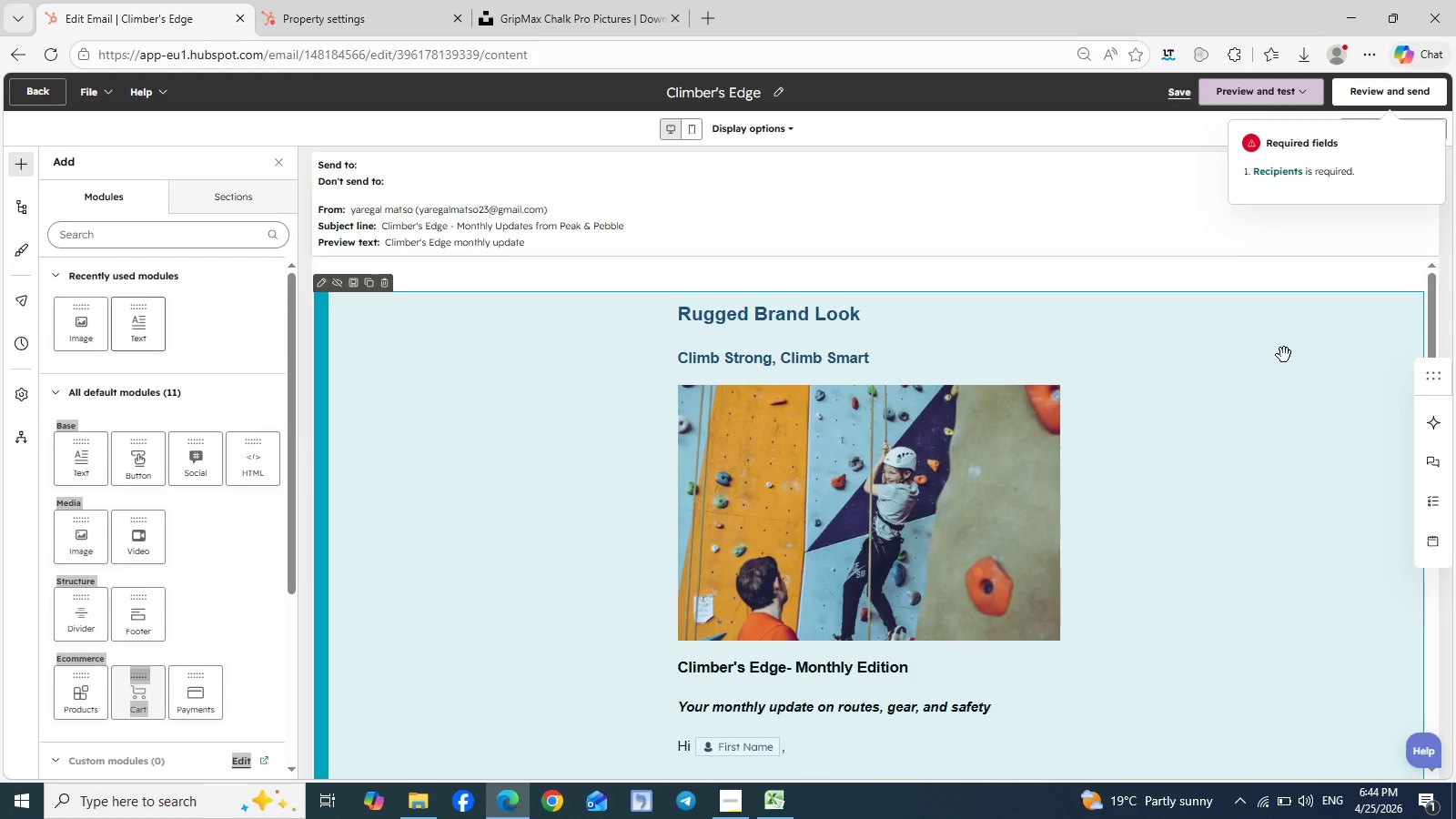 
scroll: coordinate [1284, 355], scroll_direction: down, amount: 14.0
 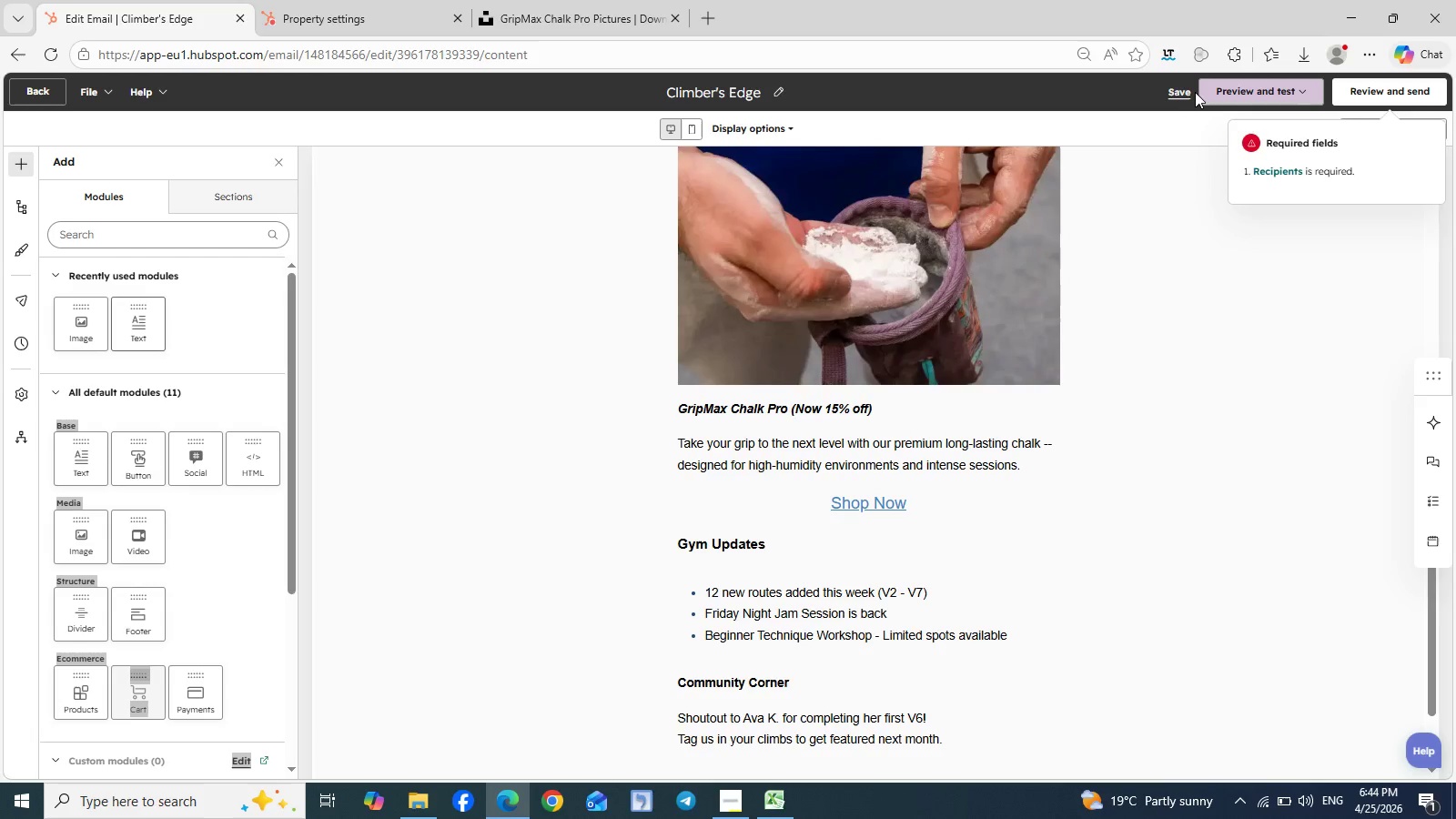 
left_click([1228, 91])
 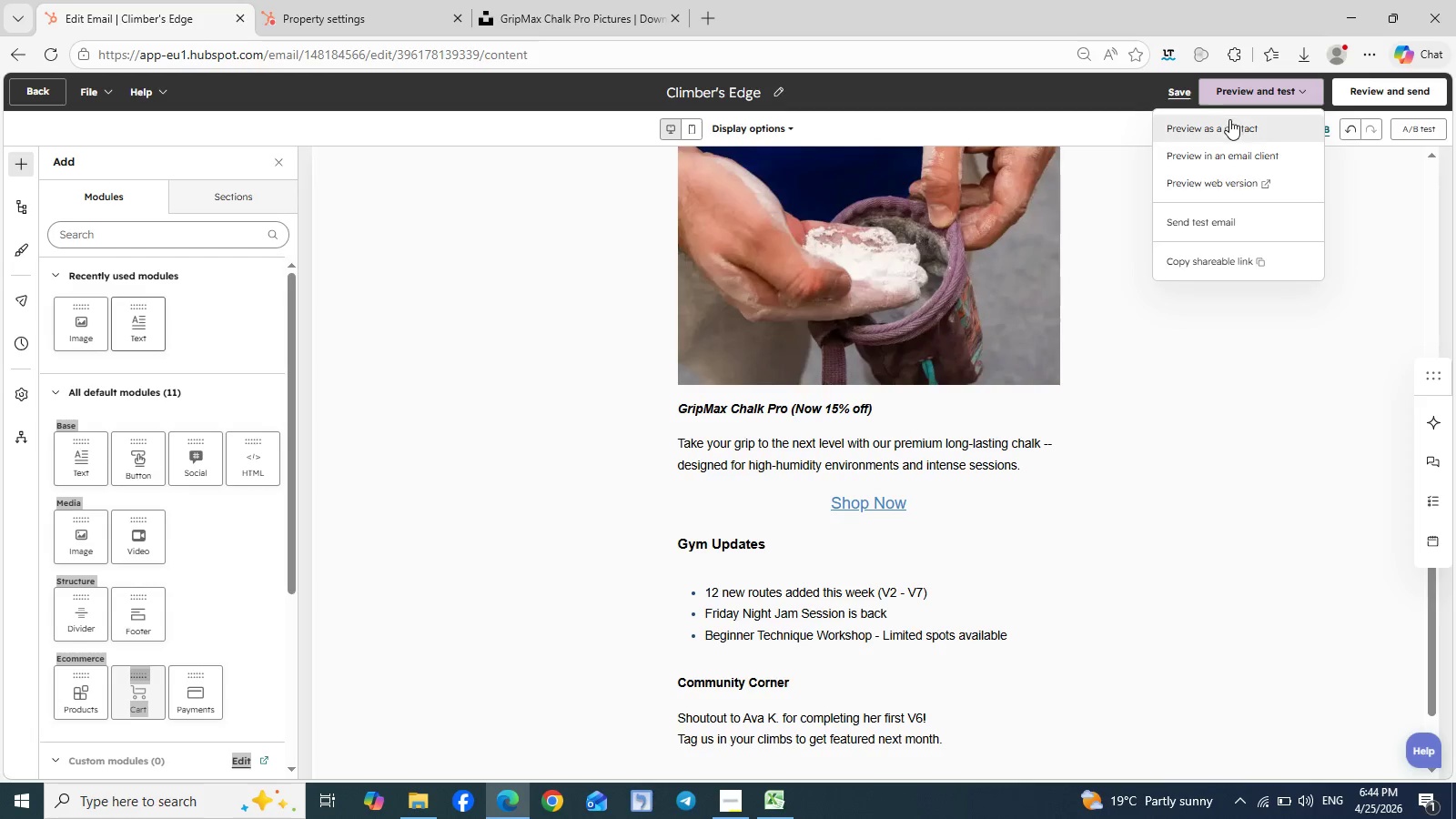 
left_click([1229, 123])
 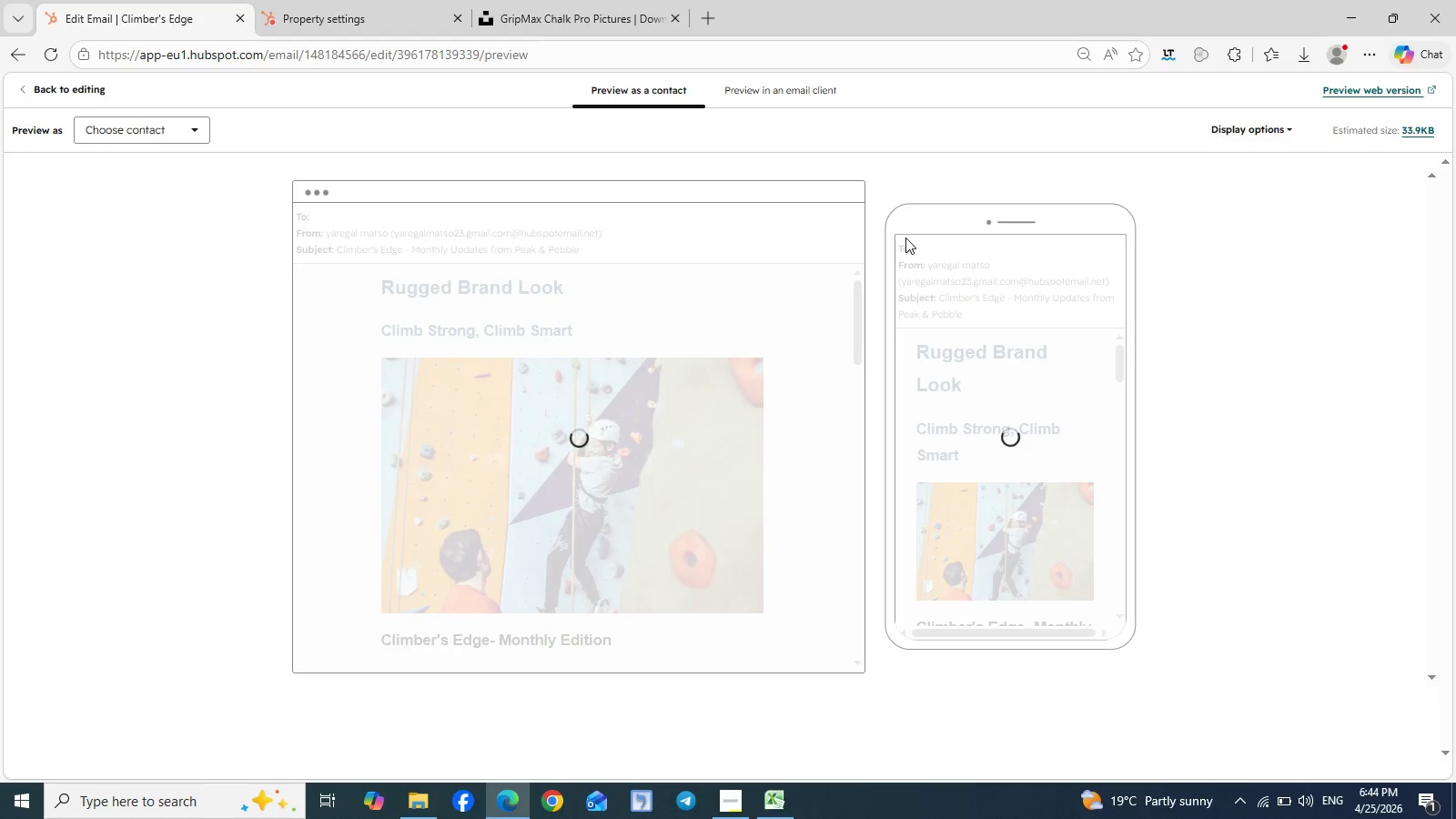 
wait(7.56)
 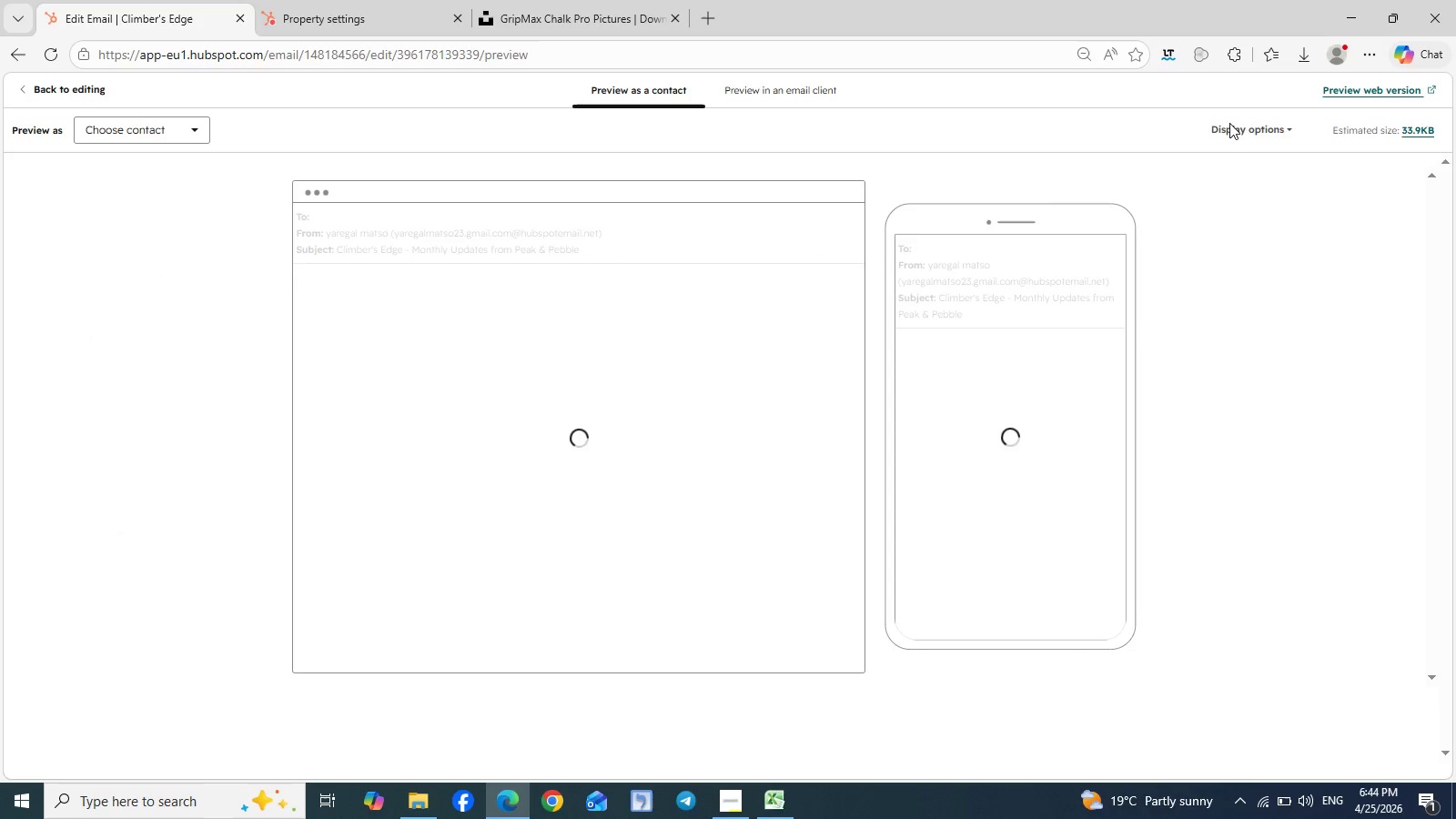 
scroll: coordinate [759, 520], scroll_direction: down, amount: 2.0
 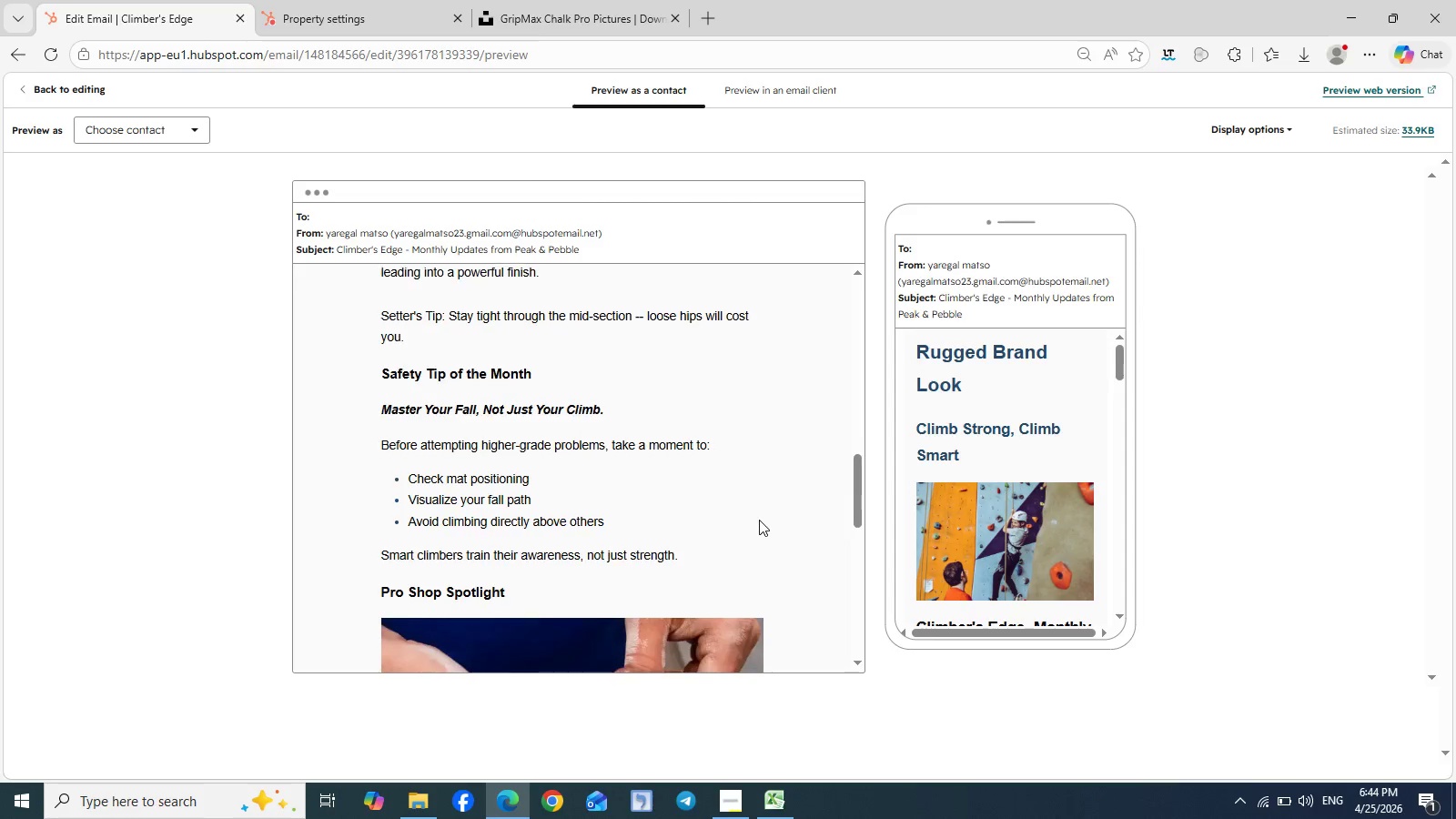 
double_click([758, 519])
 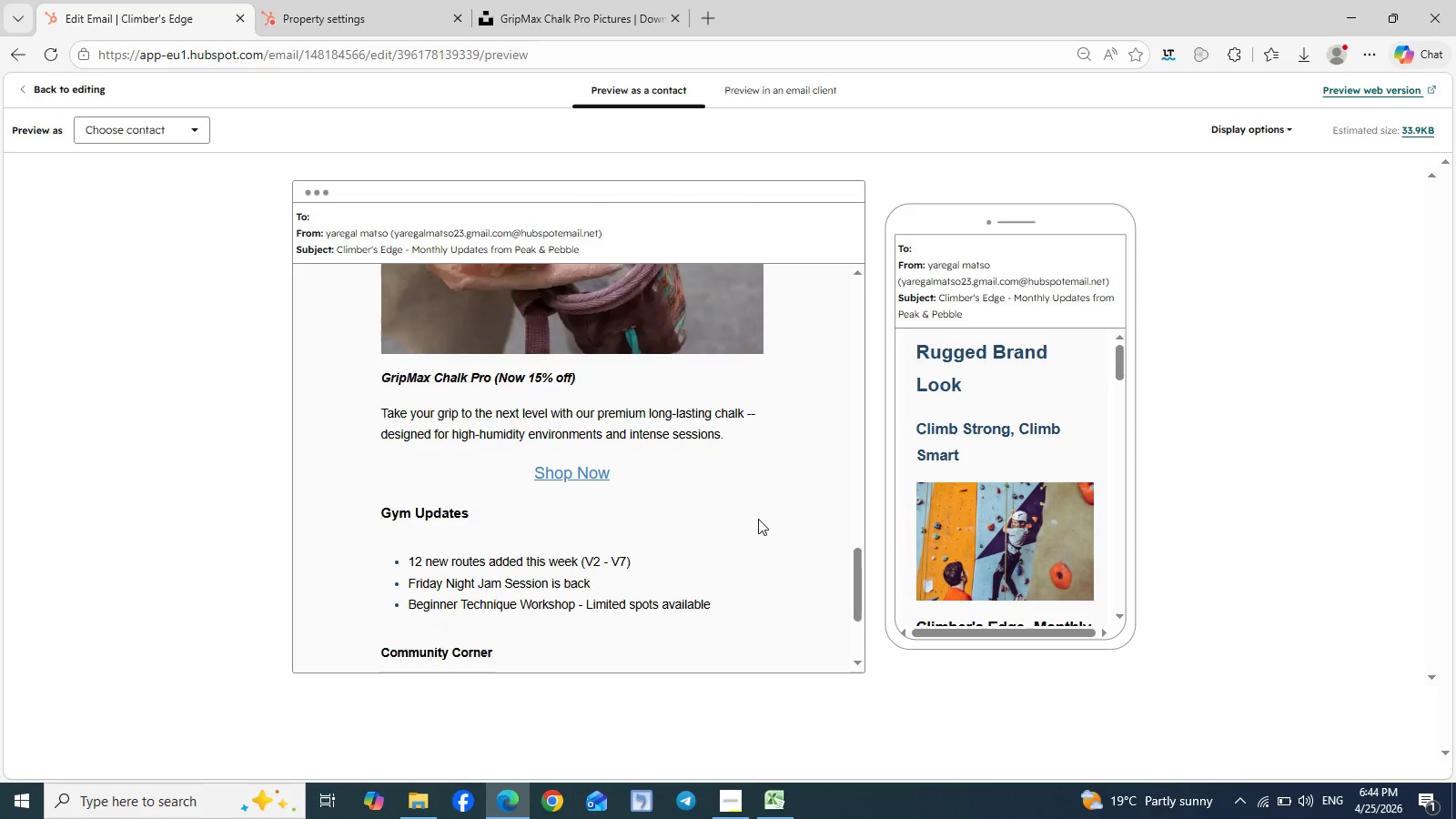 
triple_click([758, 519])
 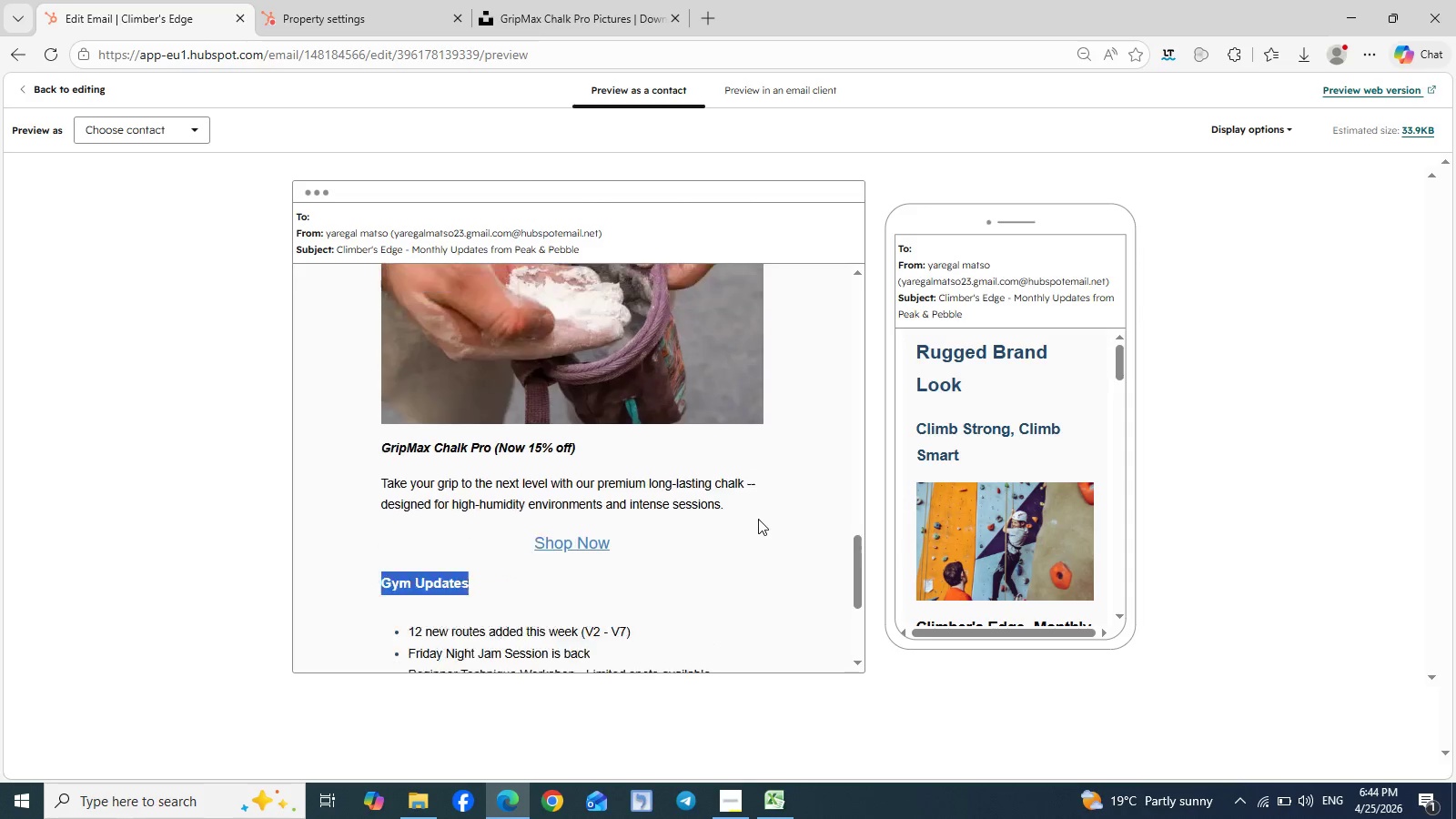 
triple_click([758, 519])
 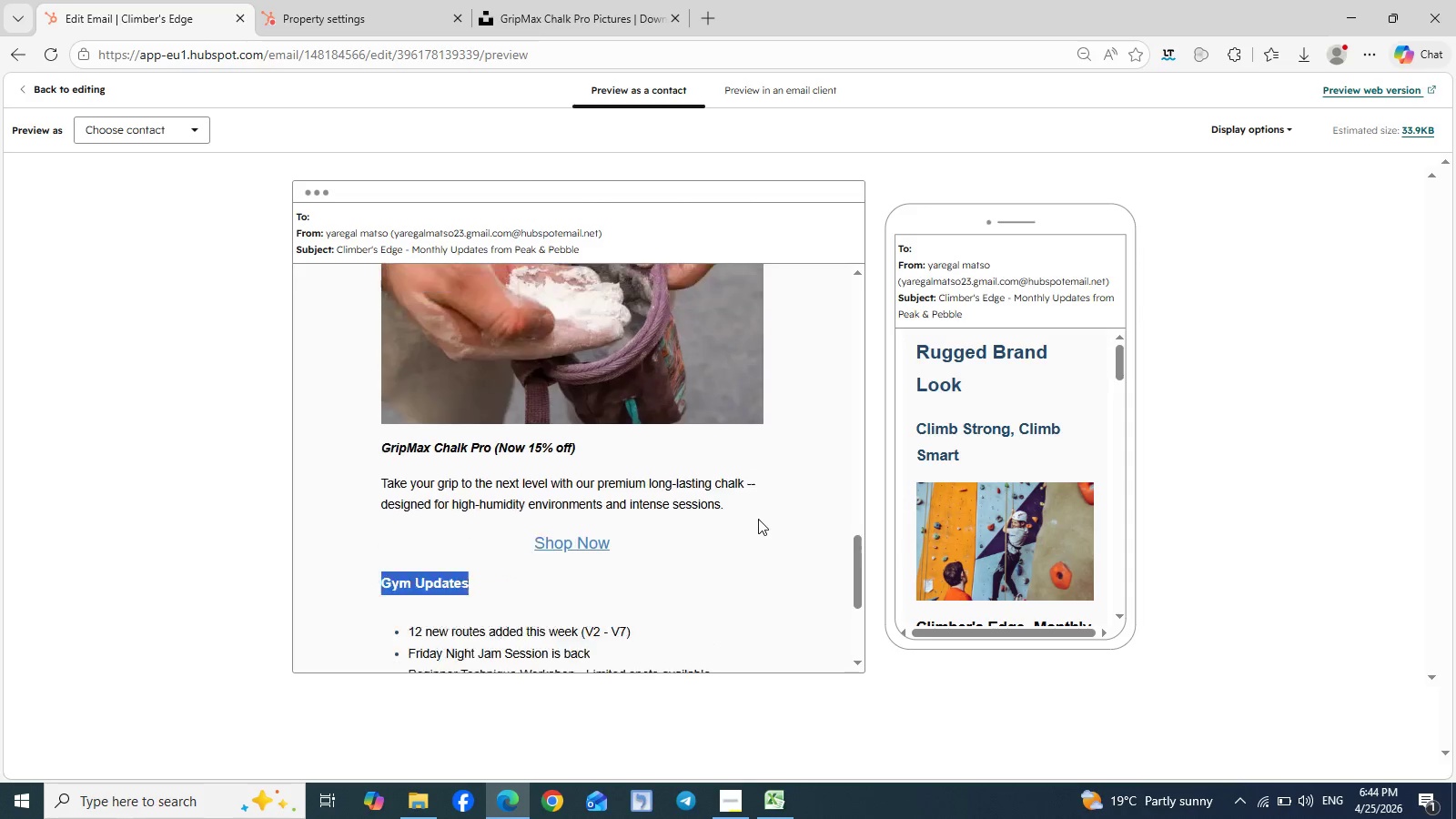 
triple_click([758, 519])
 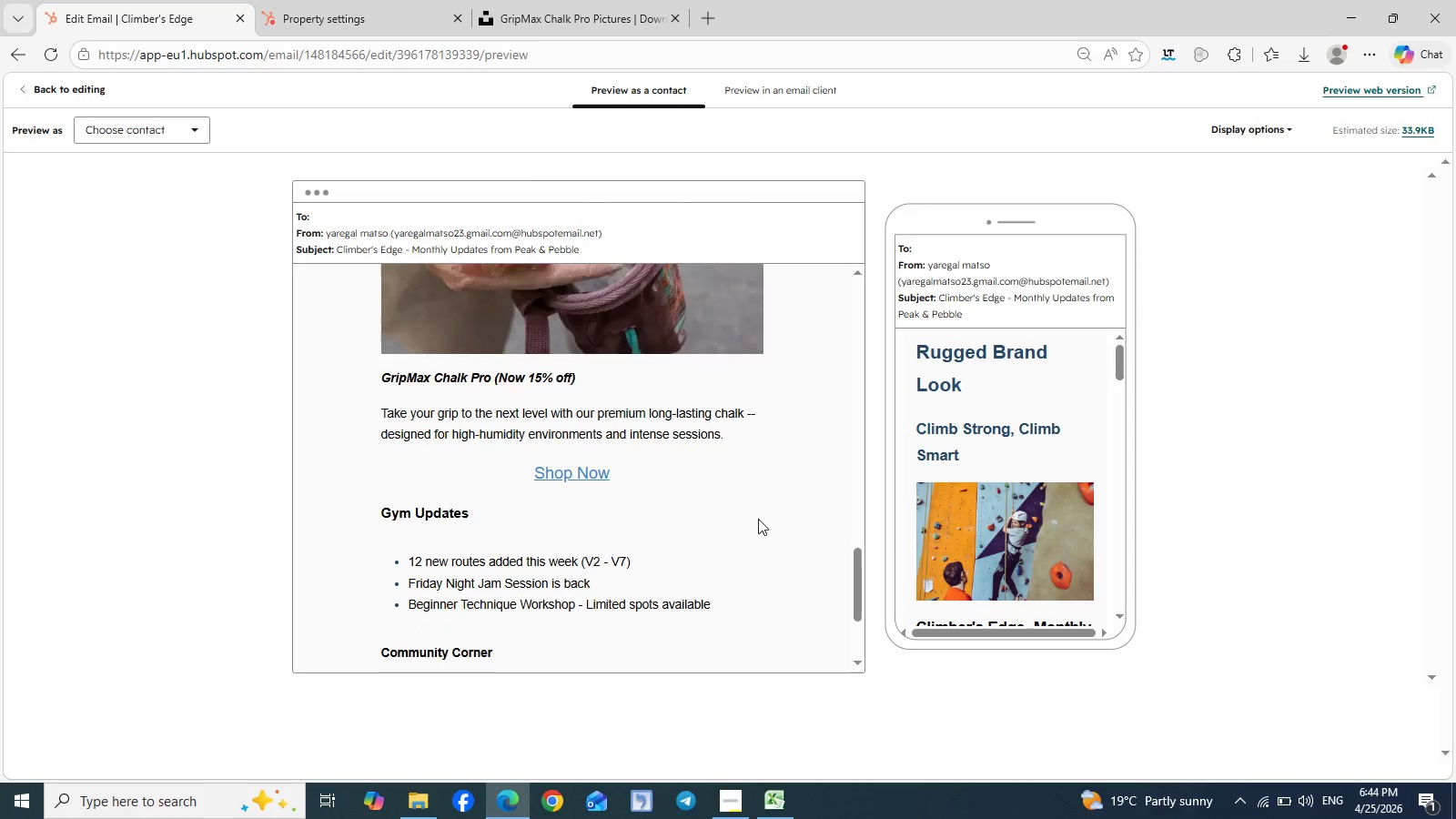 
triple_click([758, 519])
 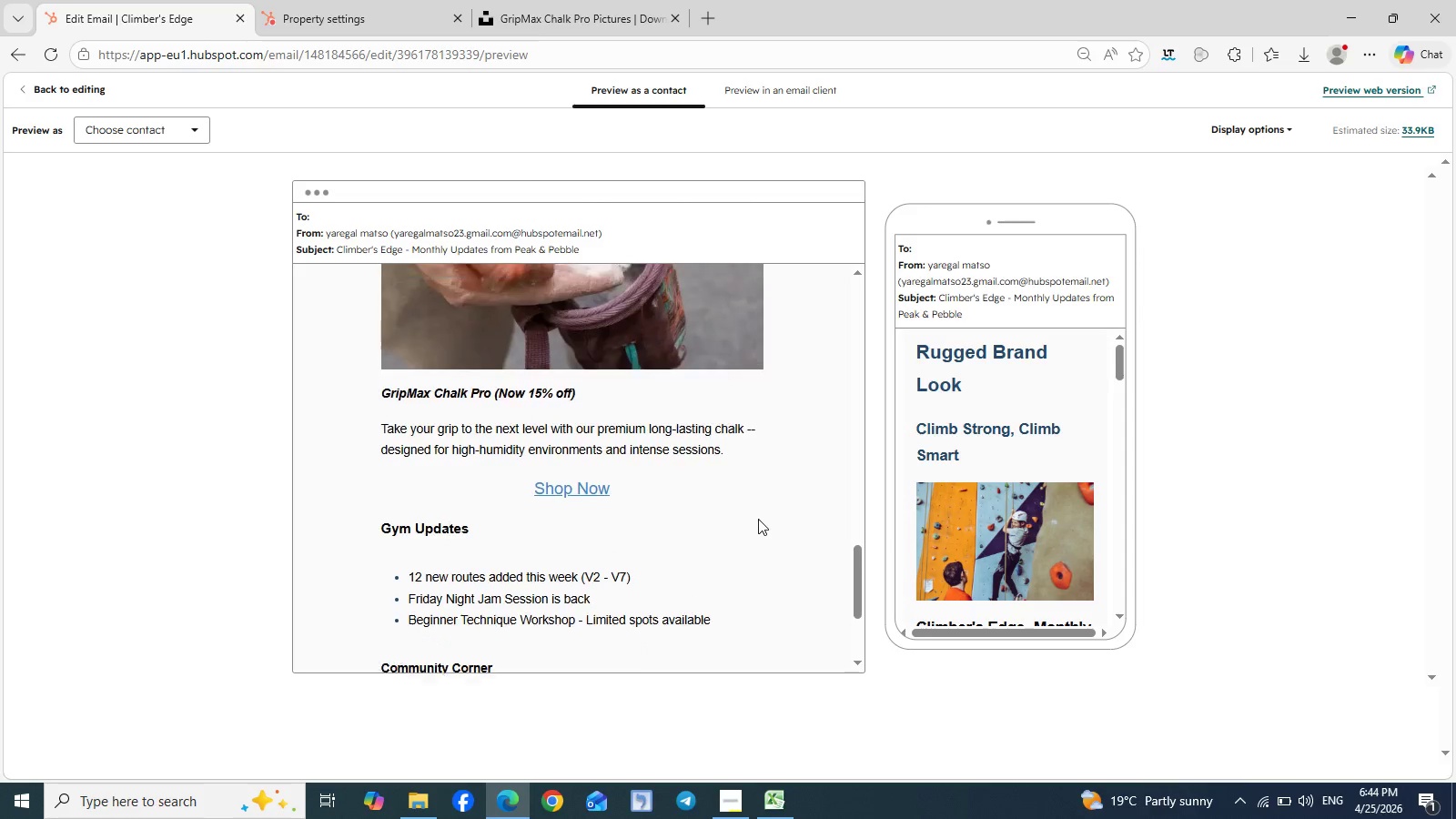 
triple_click([758, 519])
 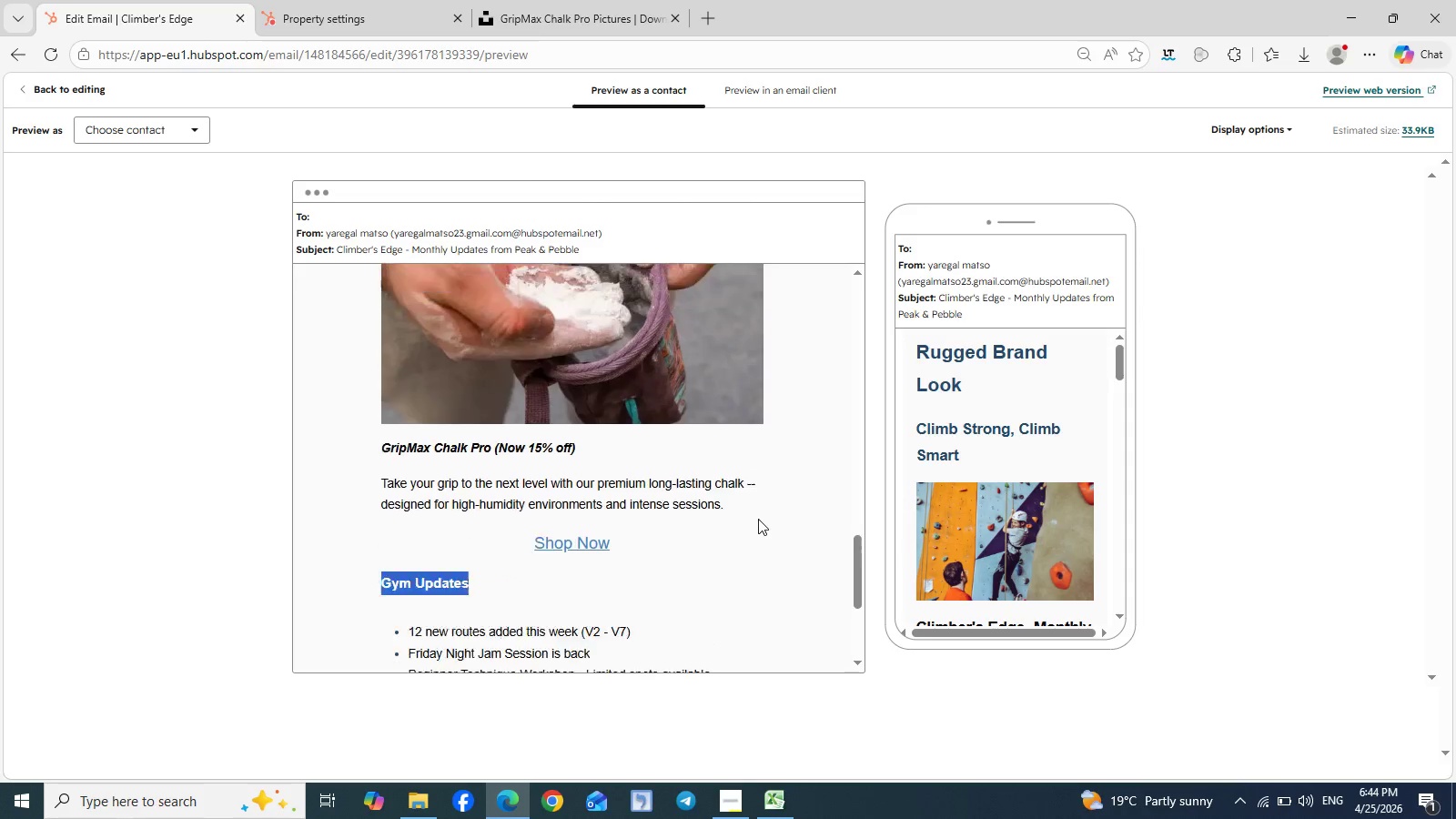 
triple_click([758, 519])
 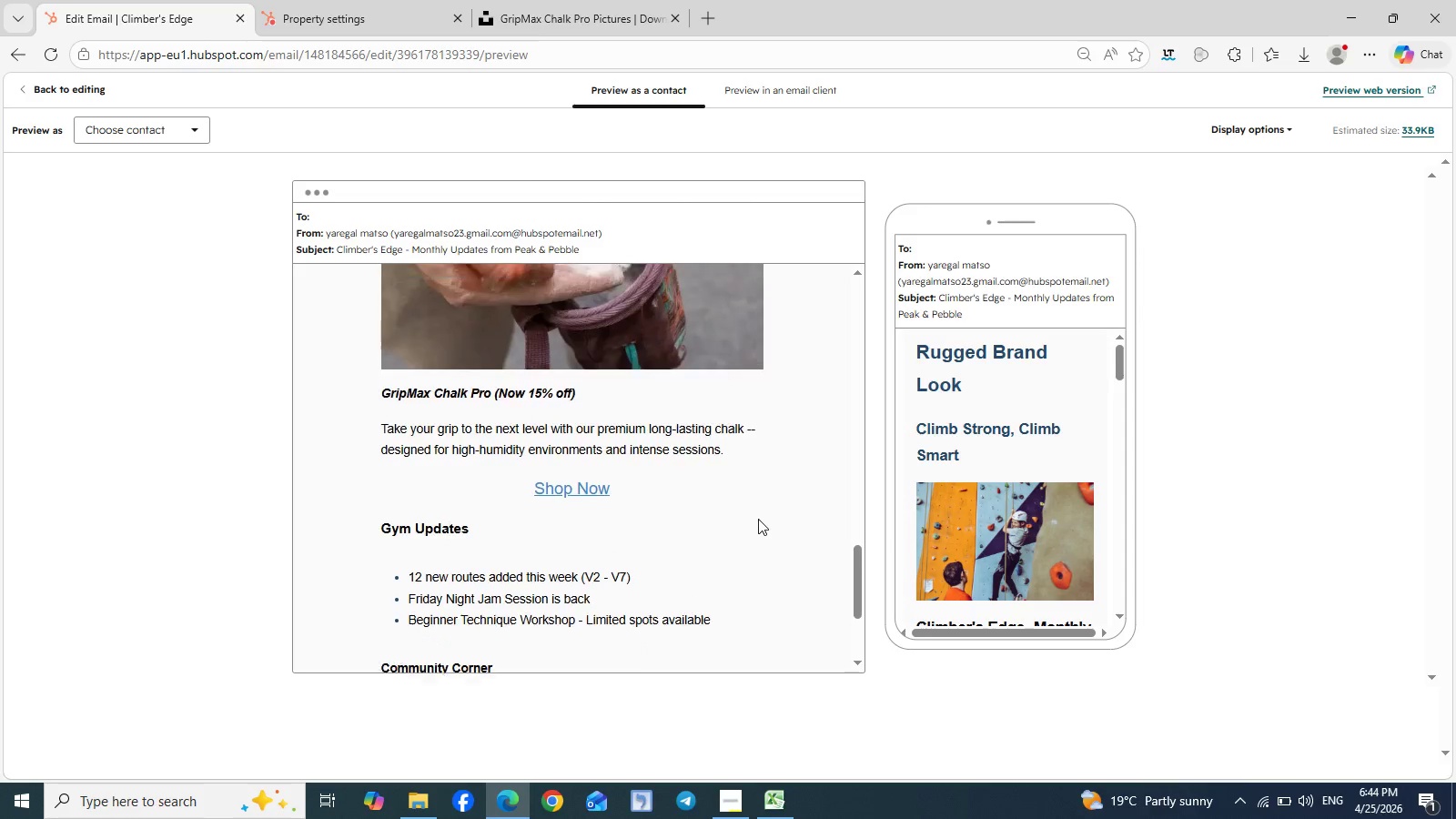 
triple_click([758, 519])
 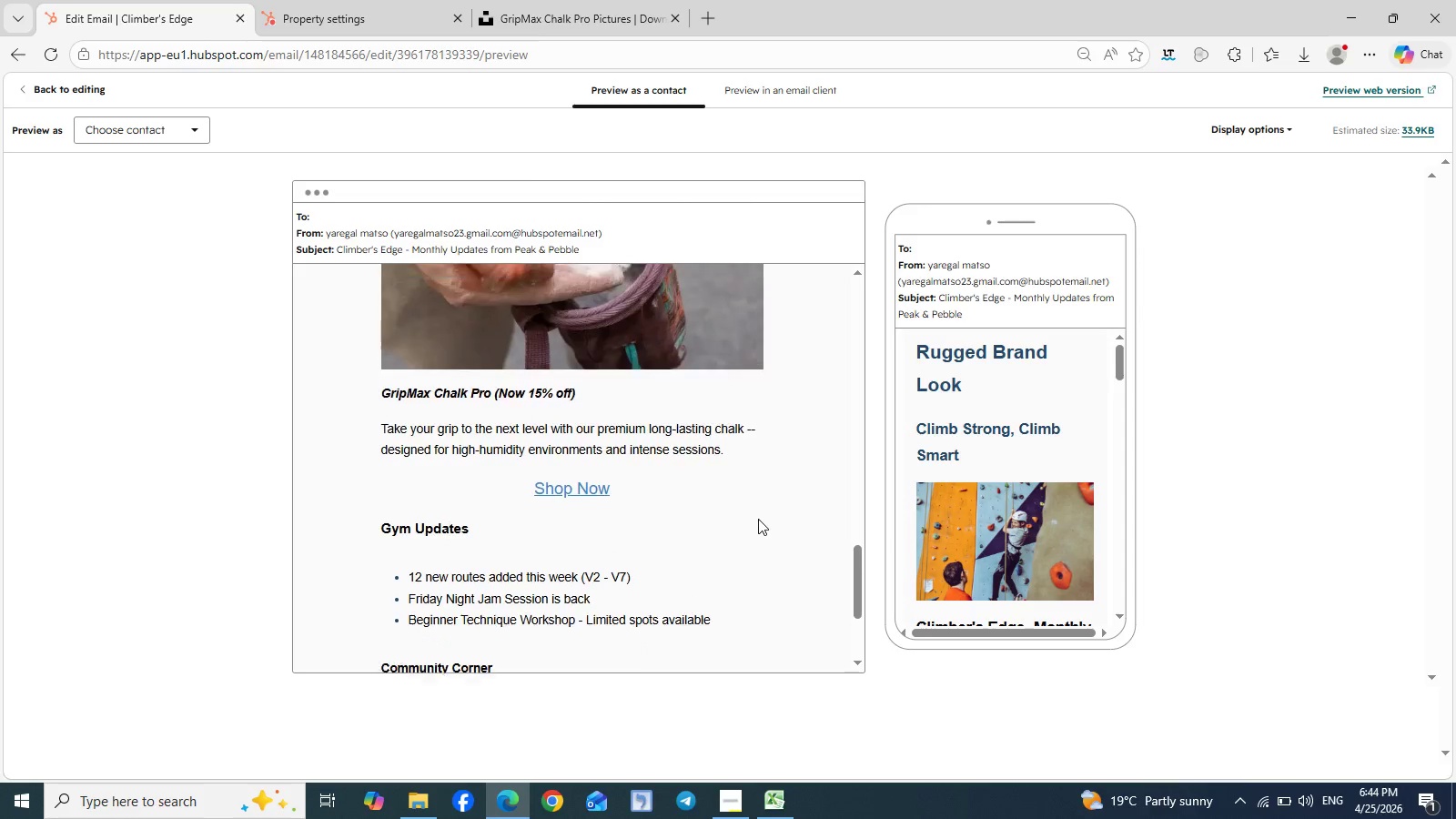 
triple_click([758, 519])
 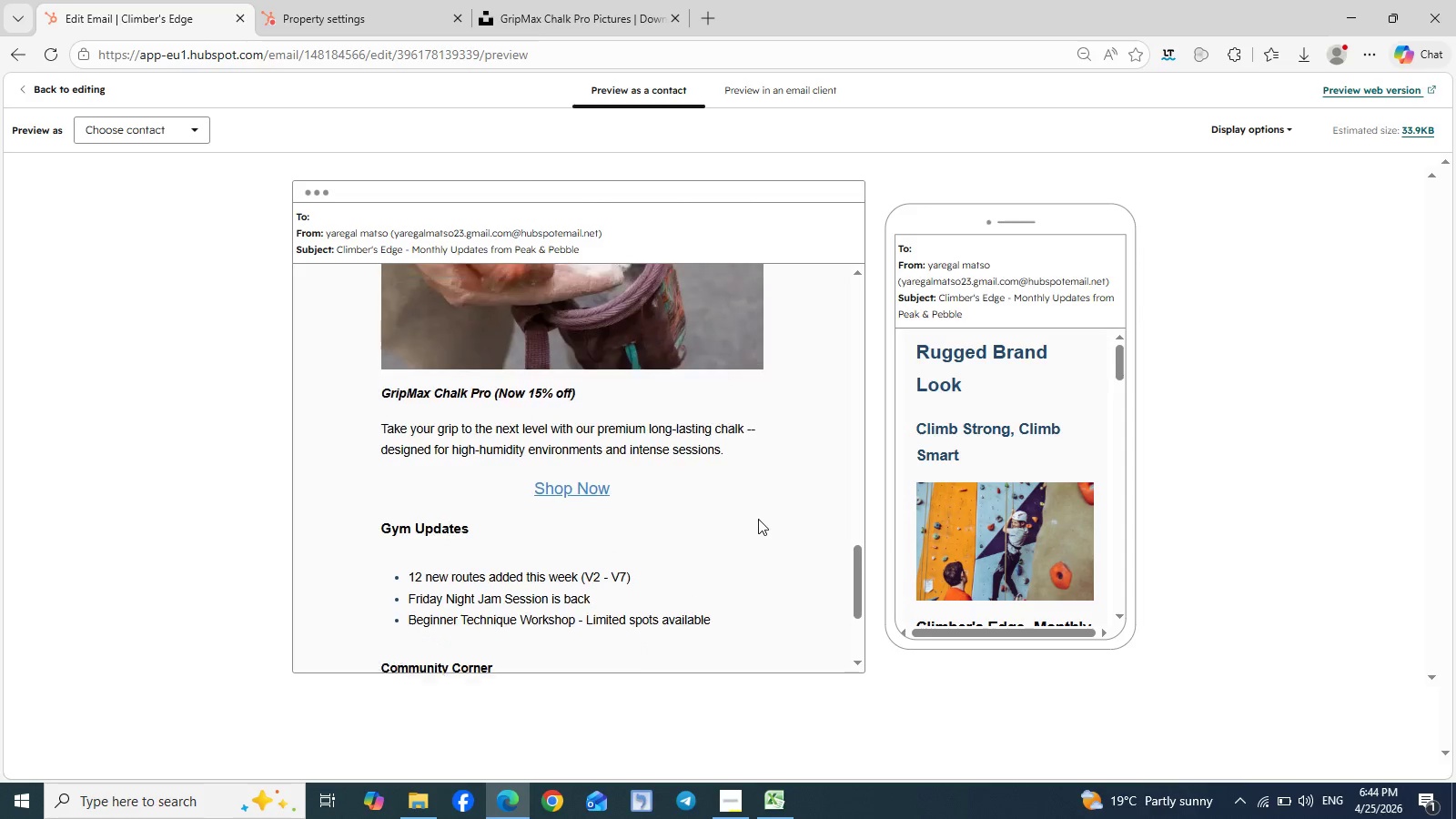 
triple_click([758, 519])
 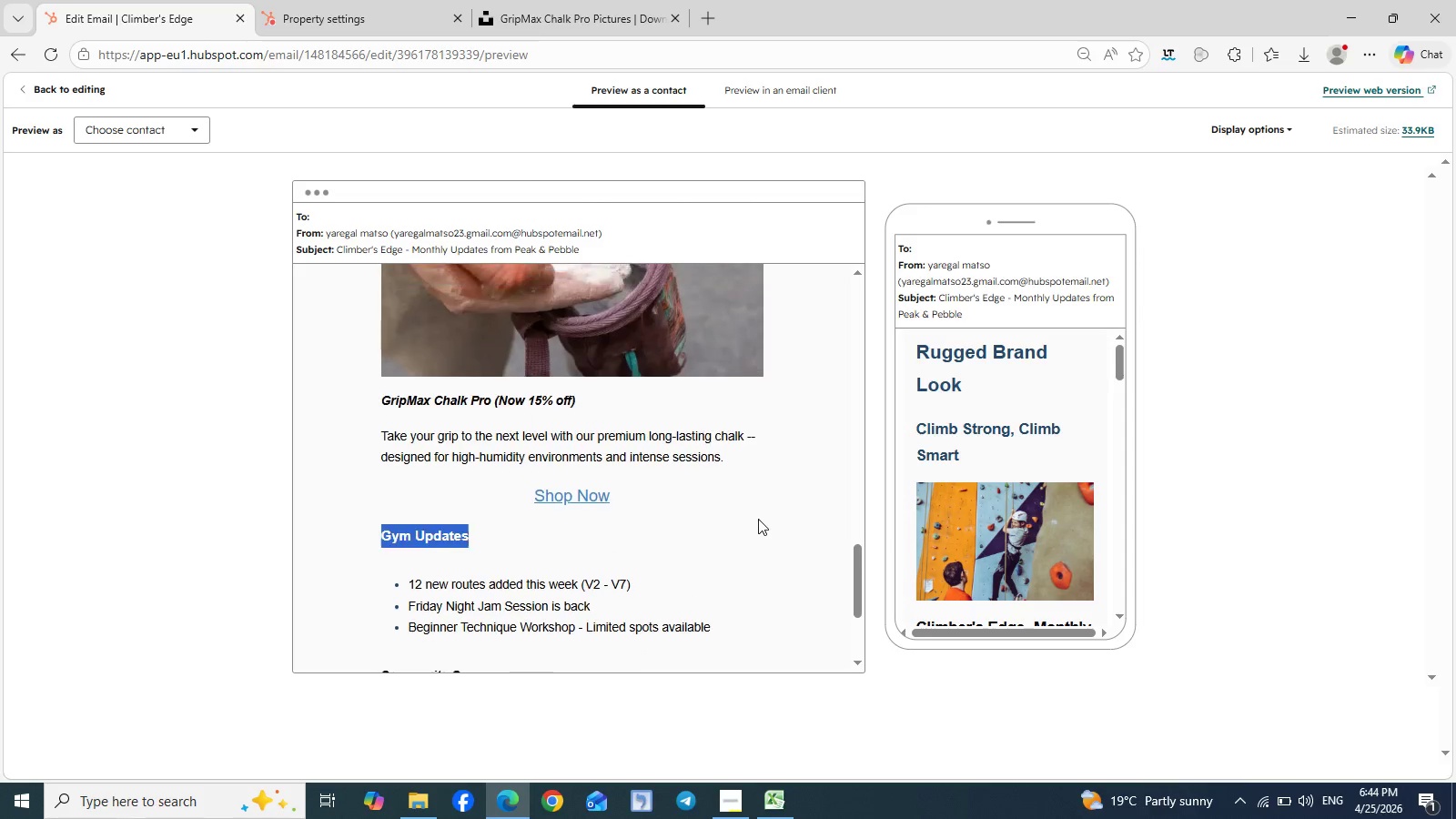 
triple_click([758, 519])
 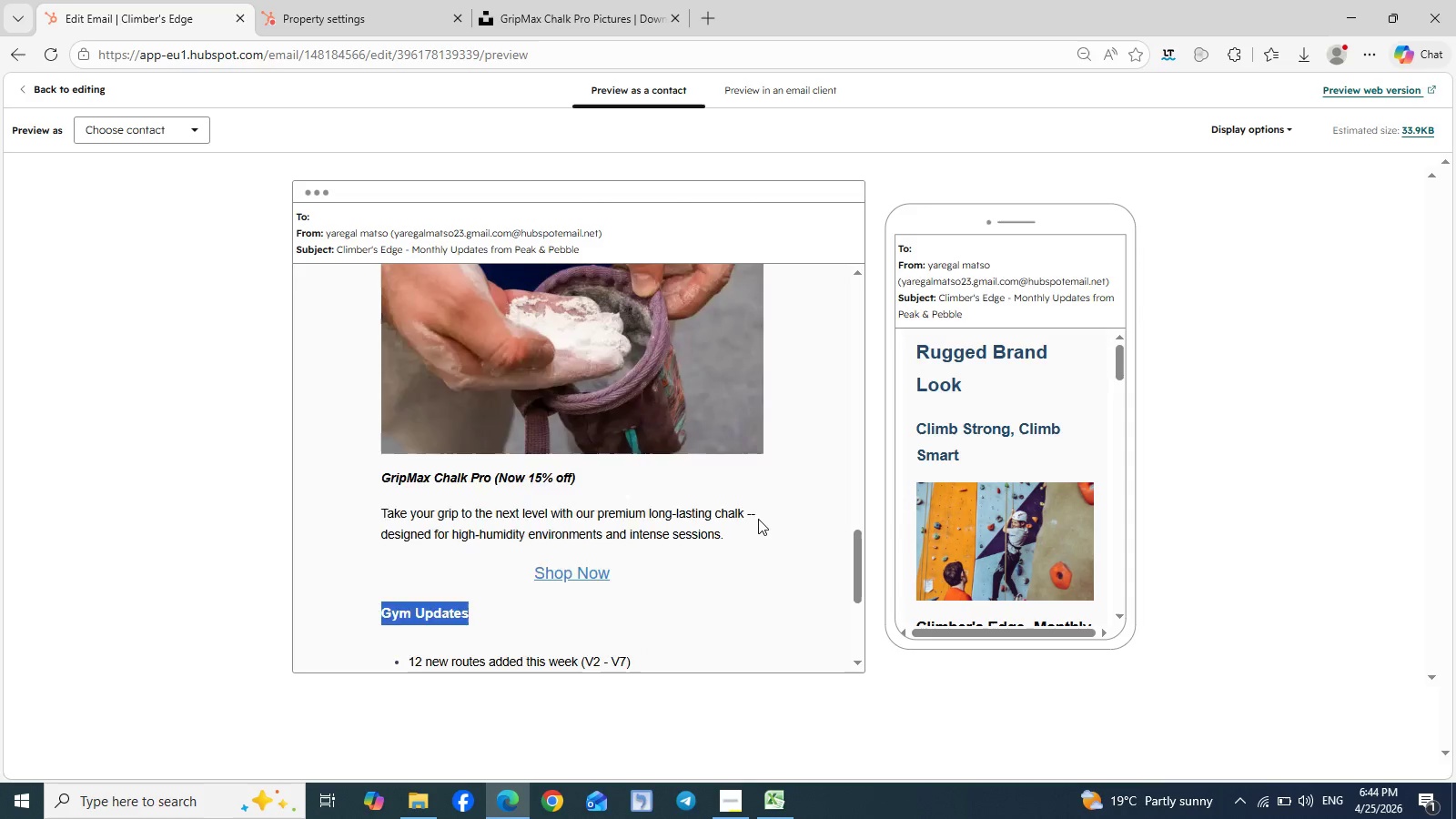 
triple_click([758, 519])
 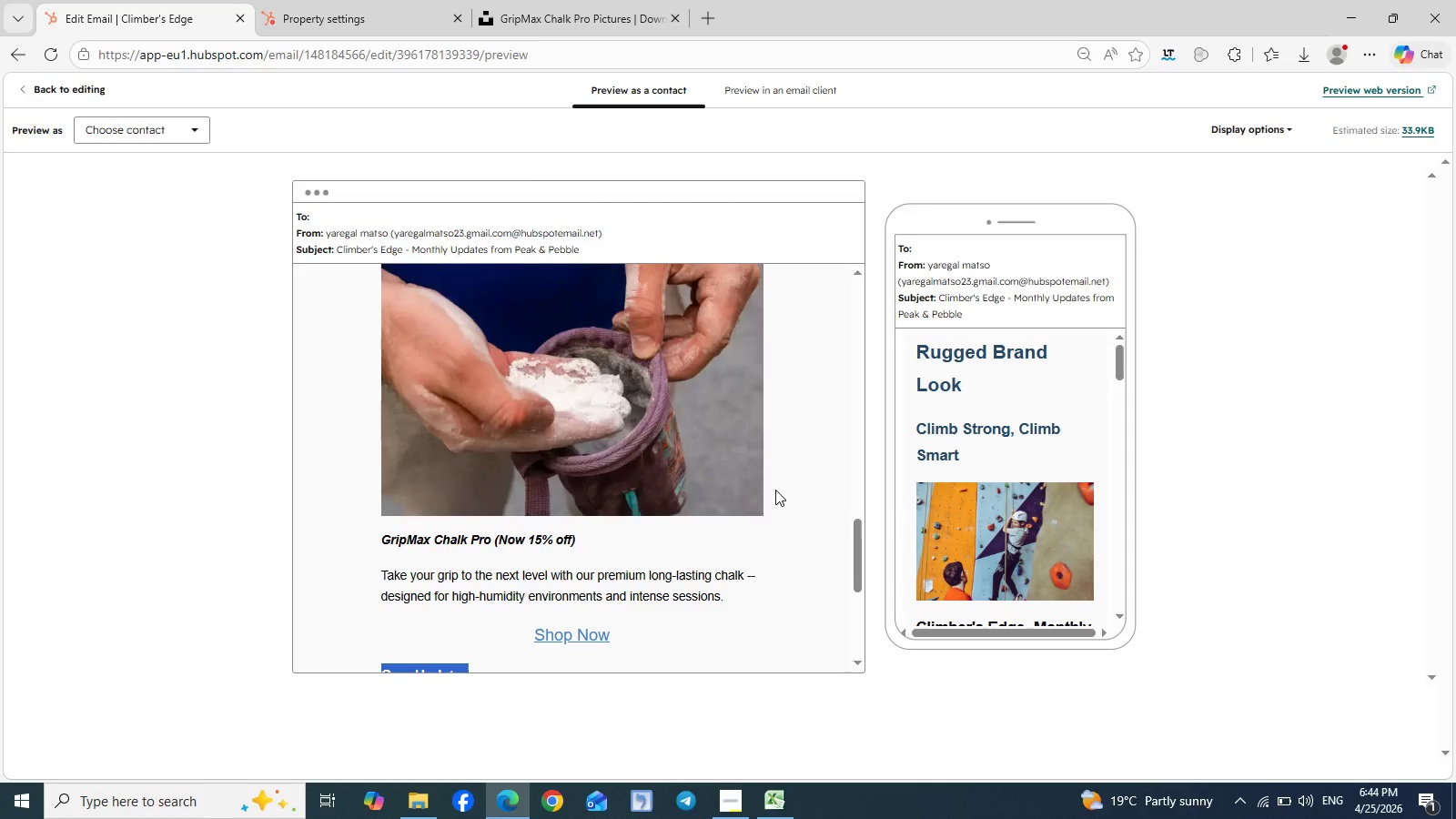 
scroll: coordinate [758, 519], scroll_direction: down, amount: 3.0
 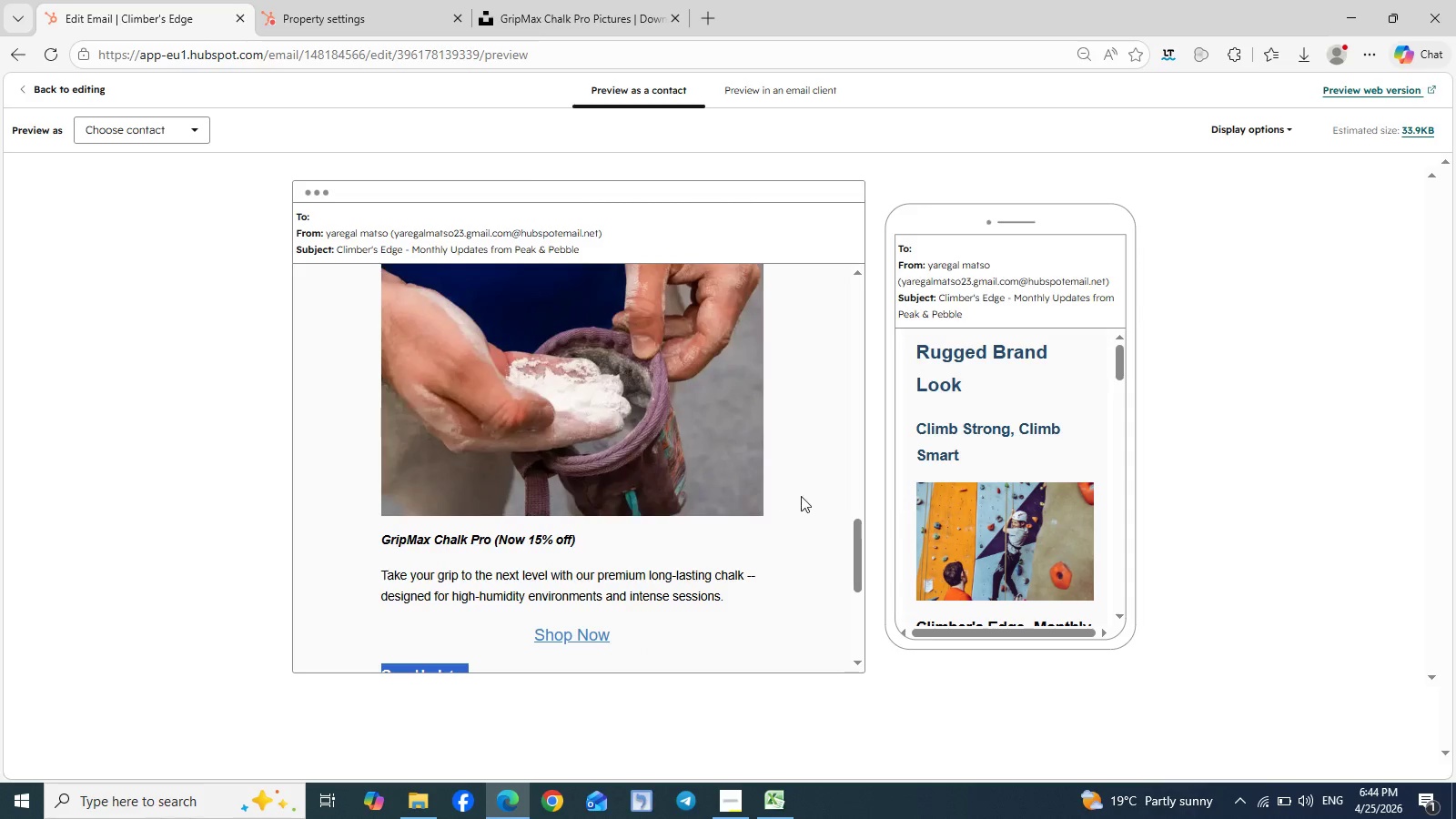 
left_click([801, 496])
 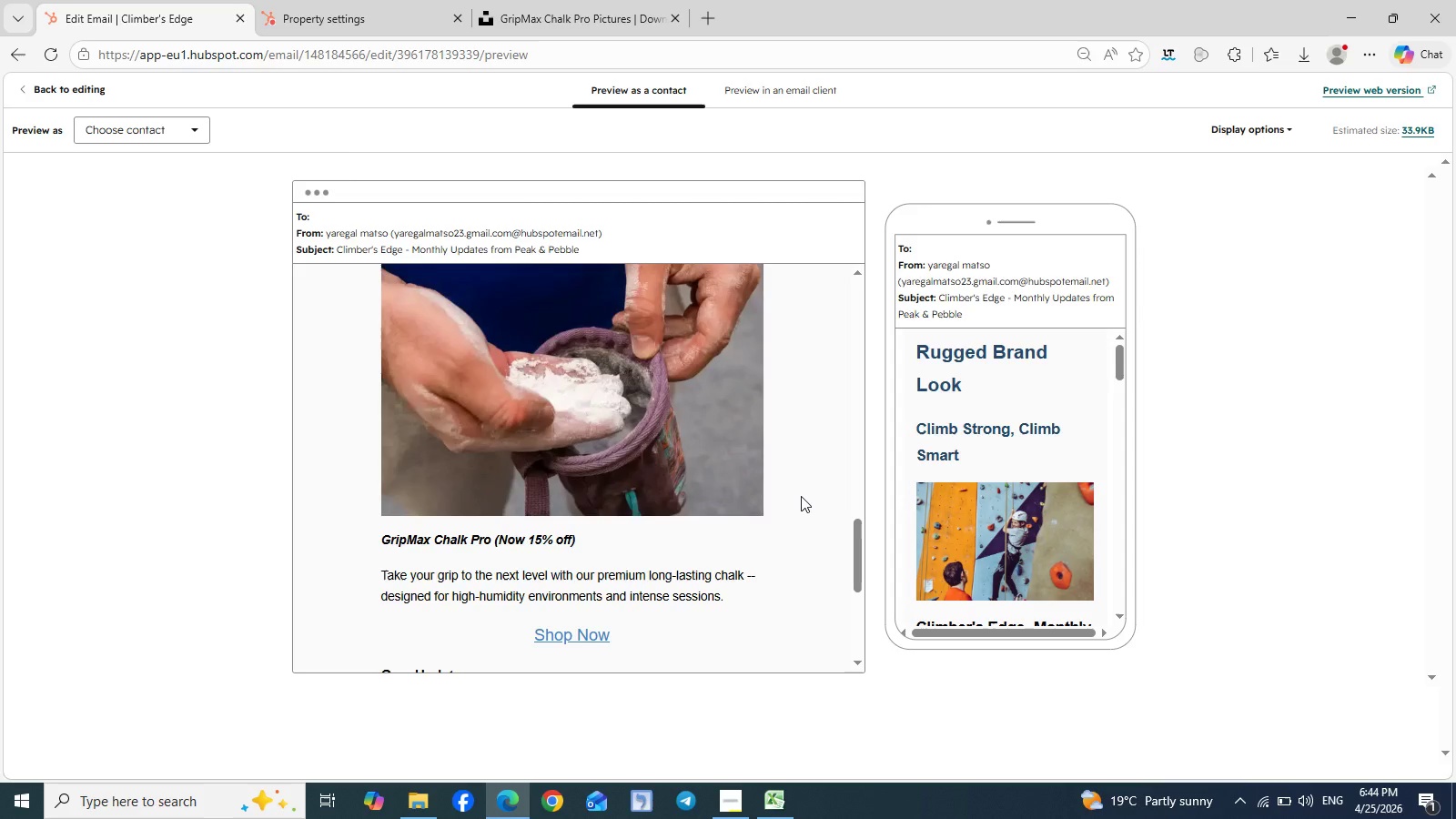 
wait(7.42)
 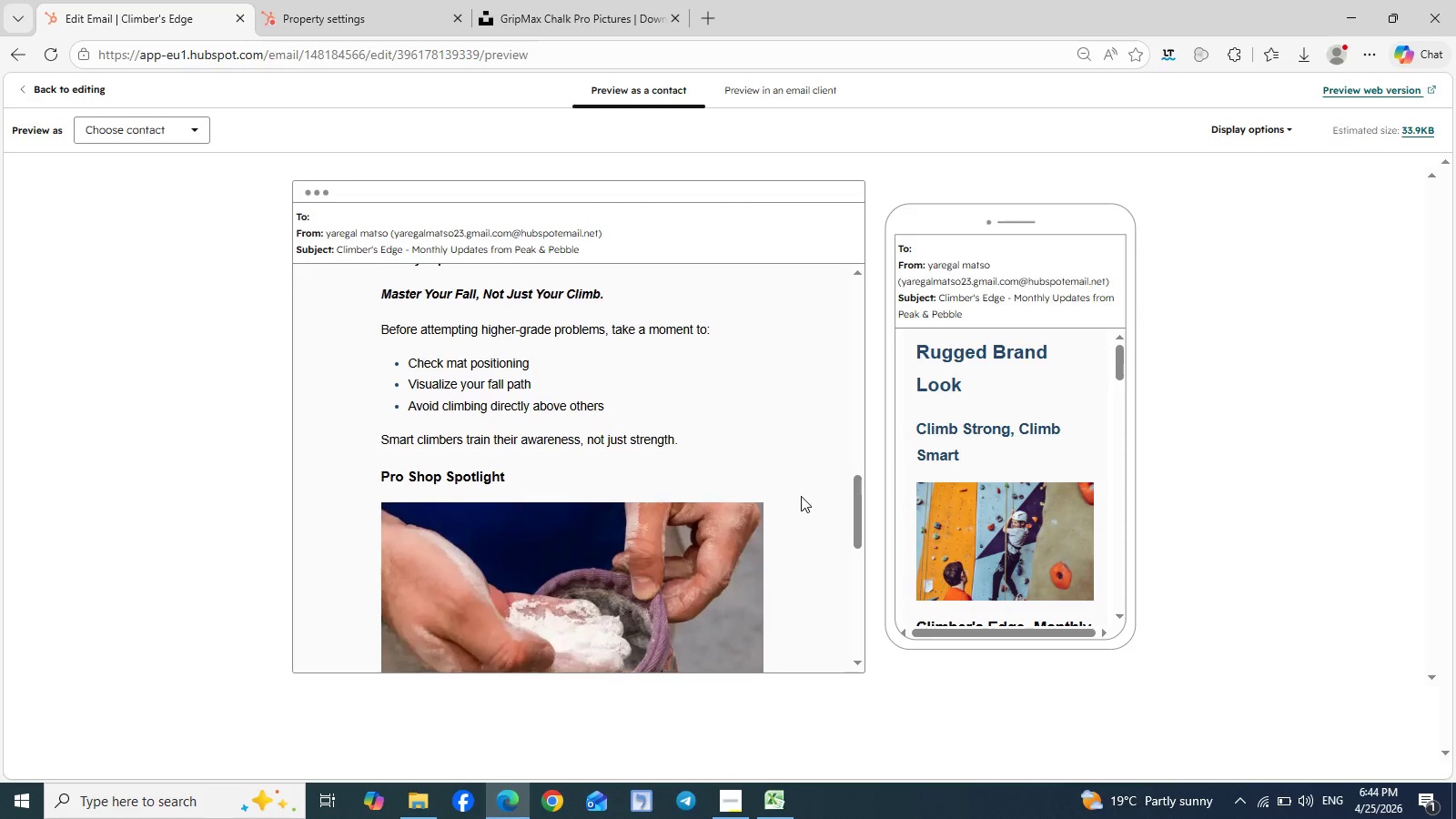 
left_click([801, 496])
 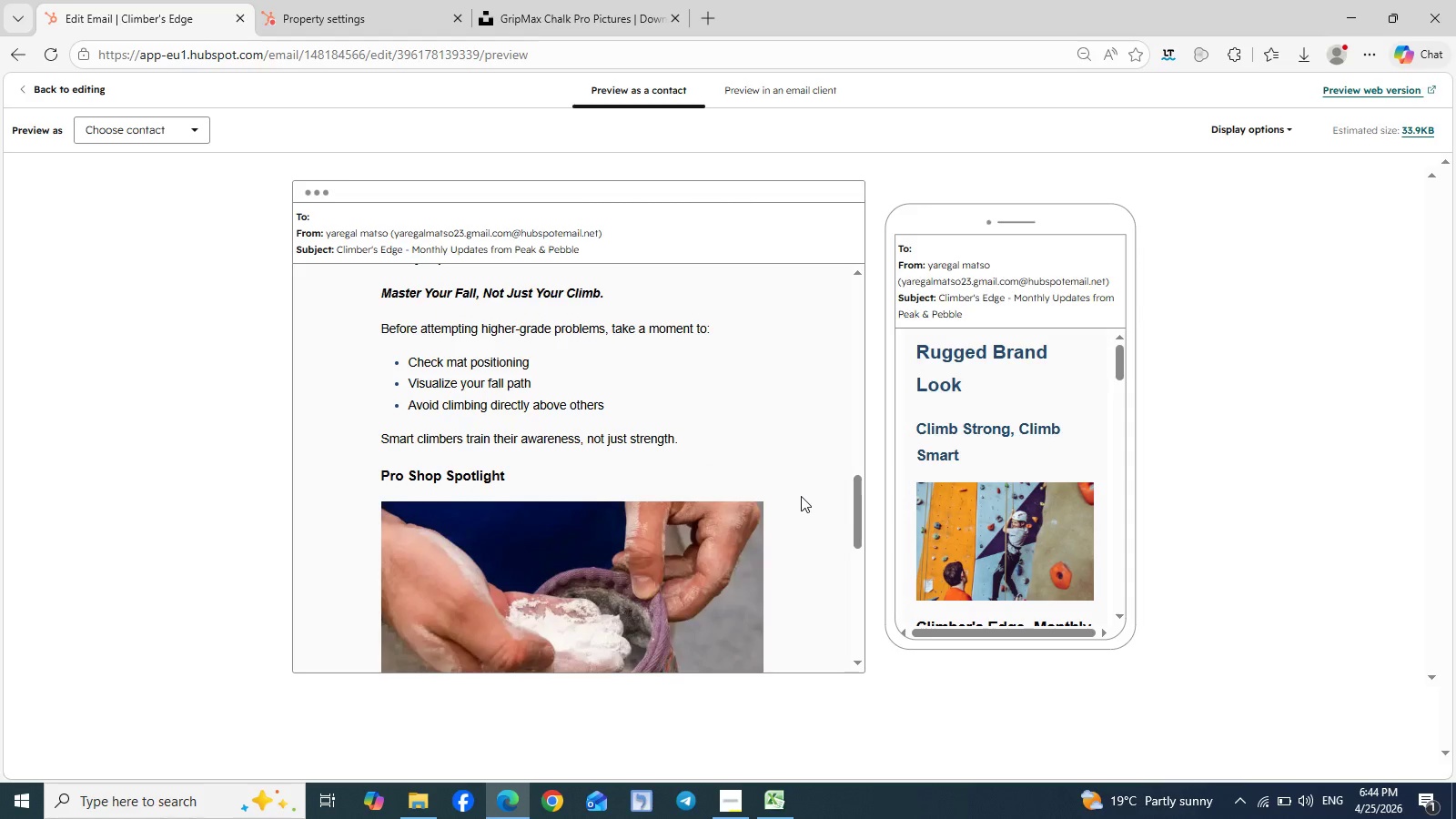 
scroll: coordinate [801, 496], scroll_direction: up, amount: 2.0
 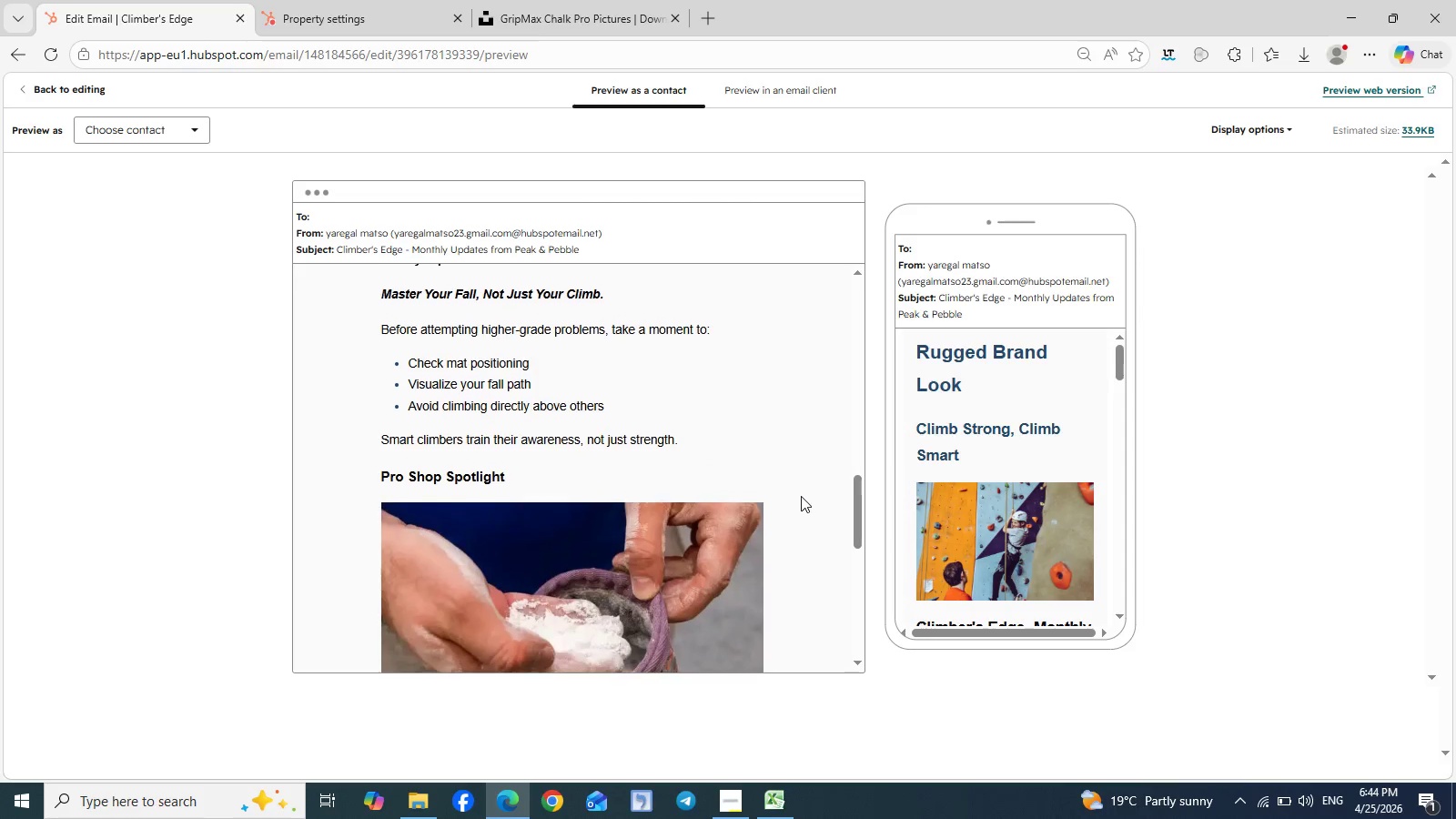 
scroll: coordinate [801, 496], scroll_direction: down, amount: 7.0
 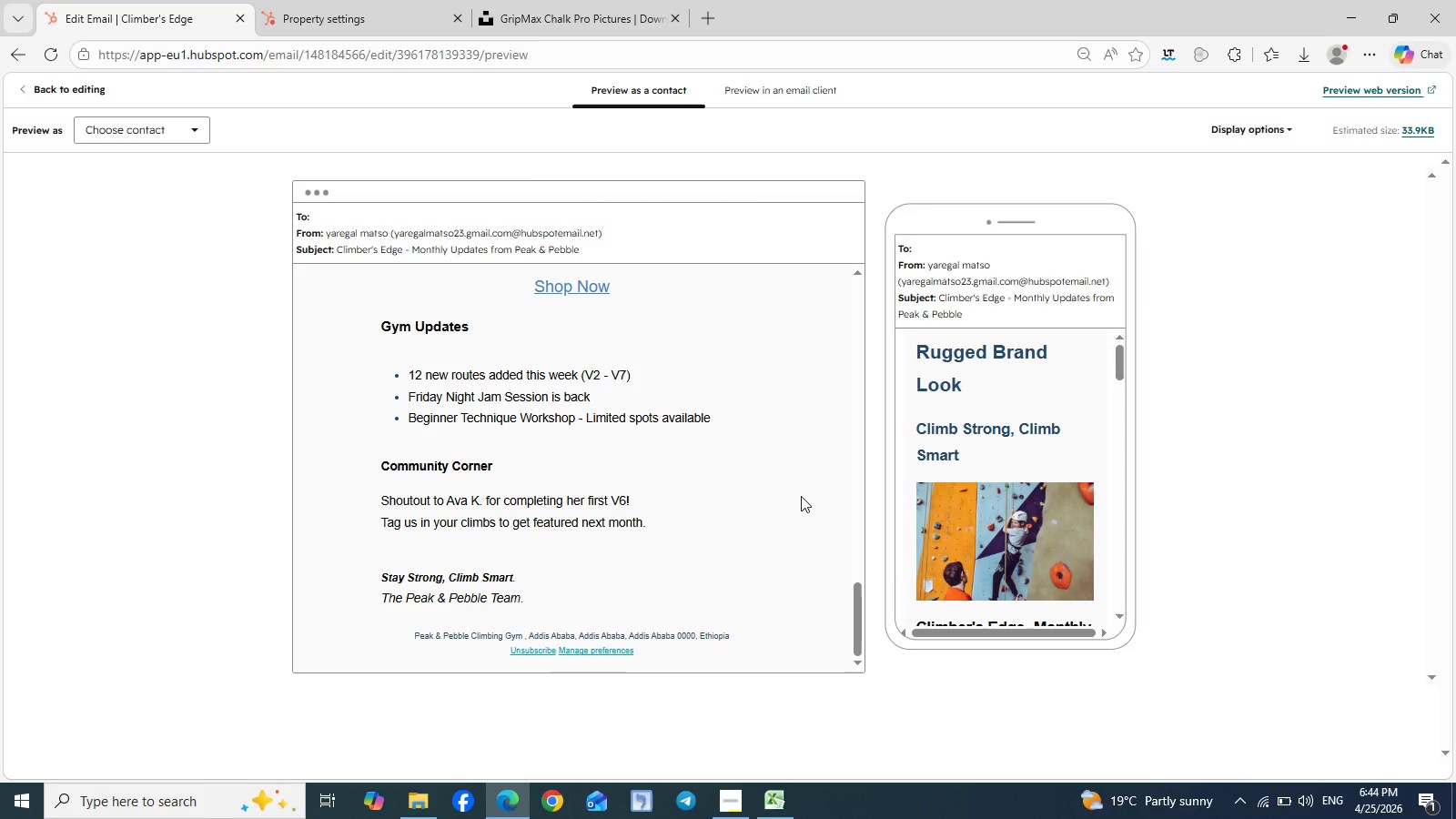 
wait(7.02)
 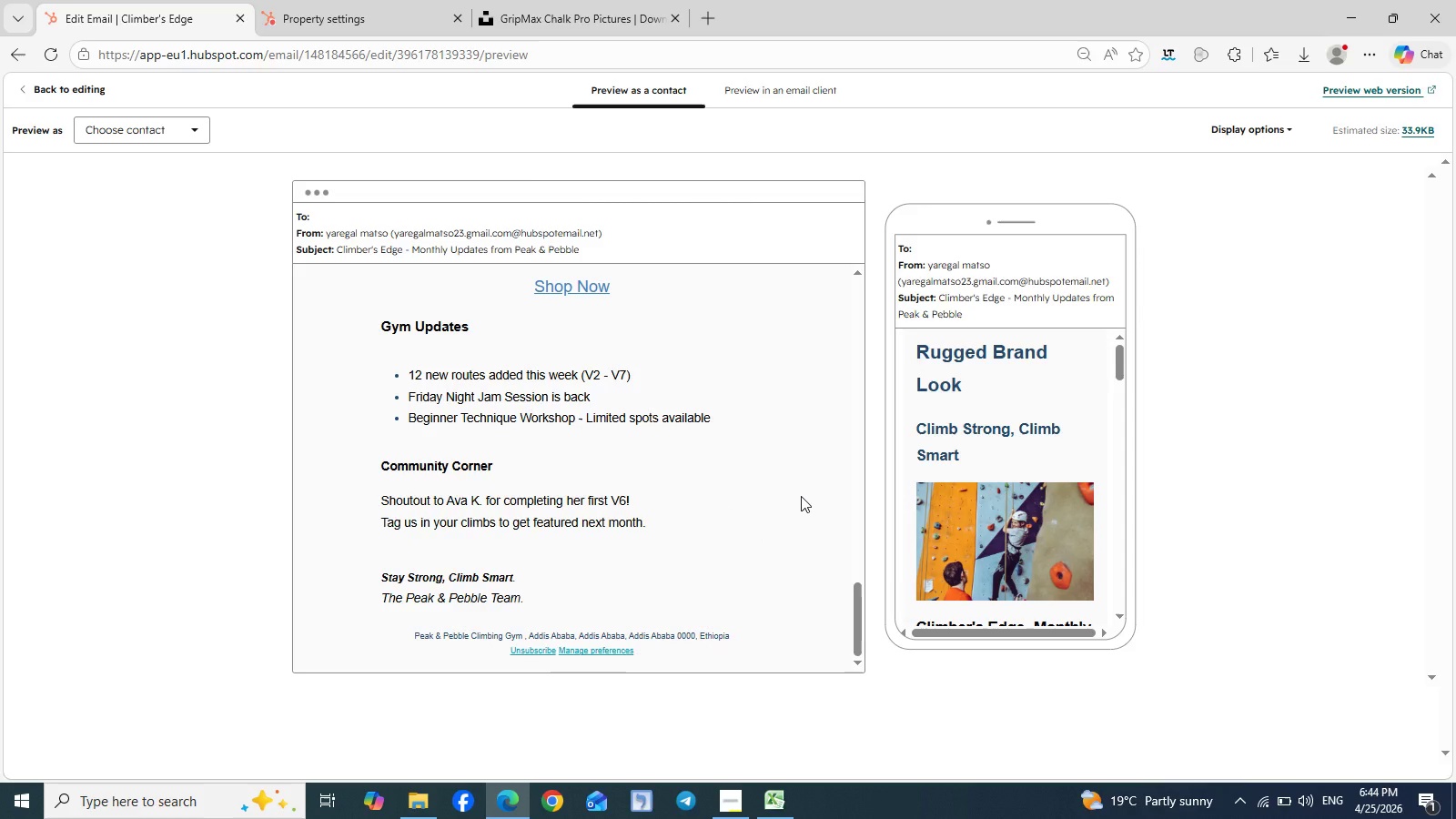 
left_click([735, 810])